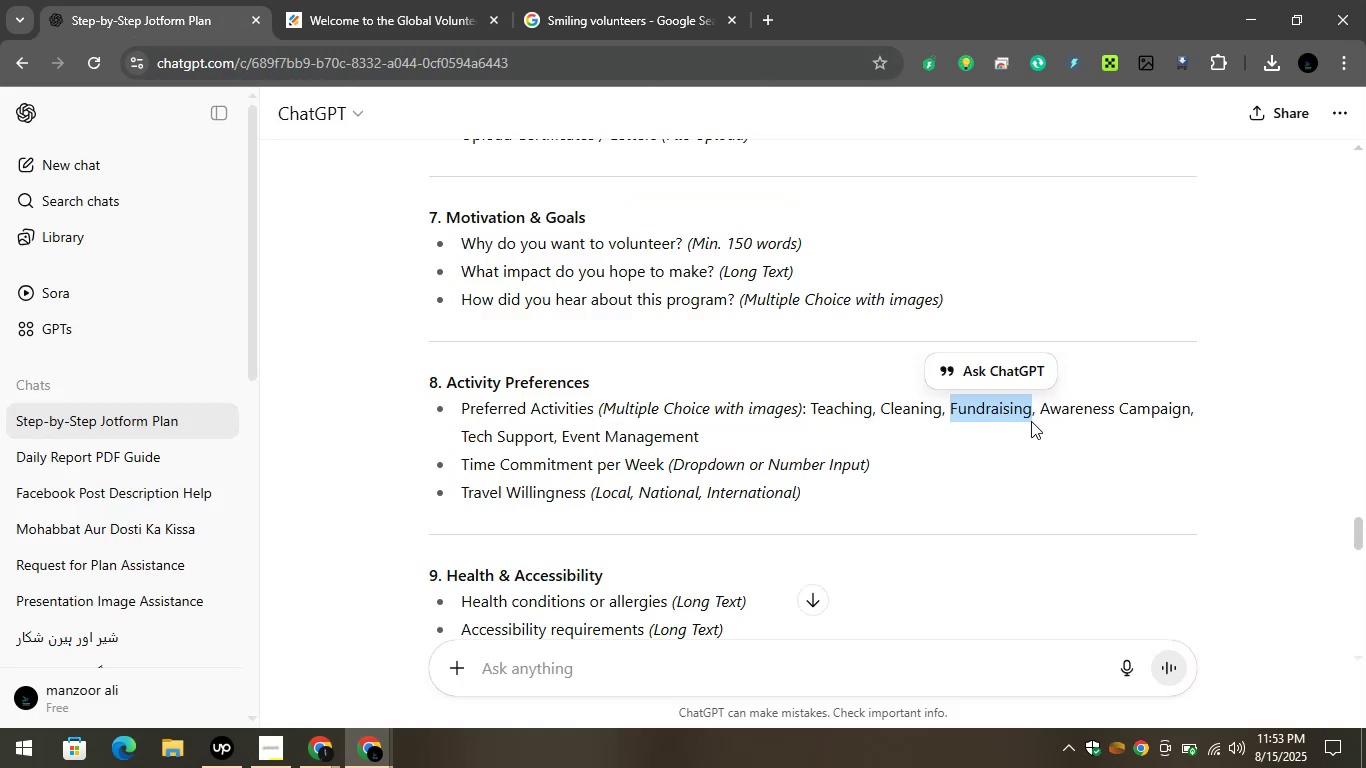 
left_click_drag(start_coordinate=[1040, 414], to_coordinate=[1192, 419])
 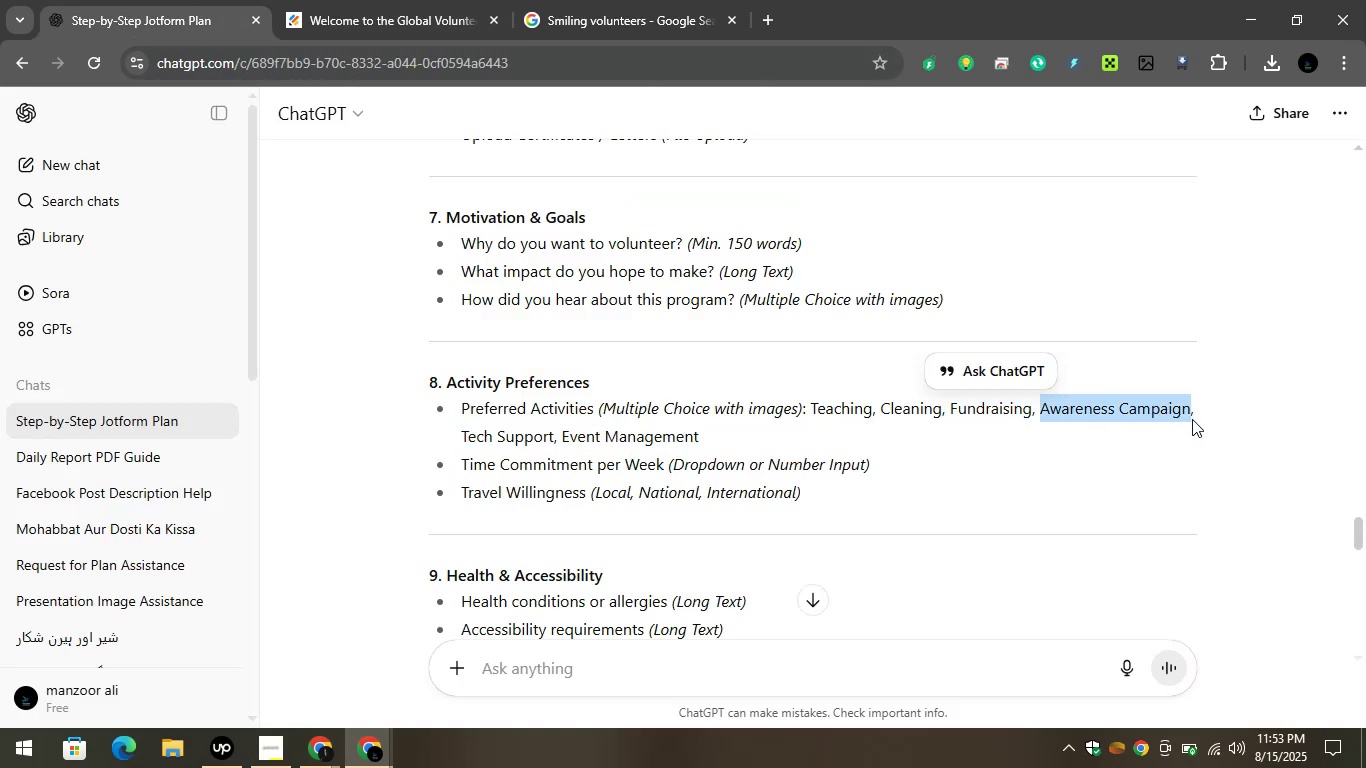 
key(Control+C)
 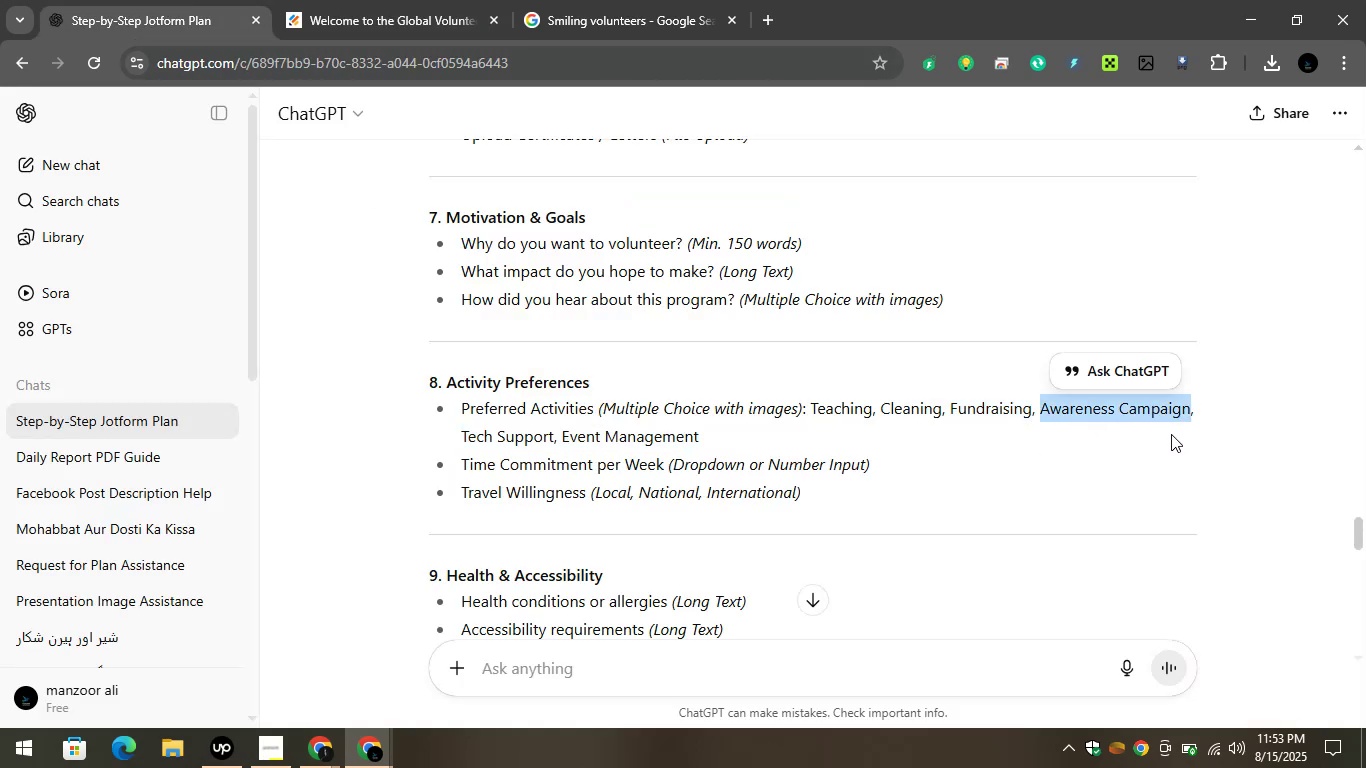 
key(Control+C)
 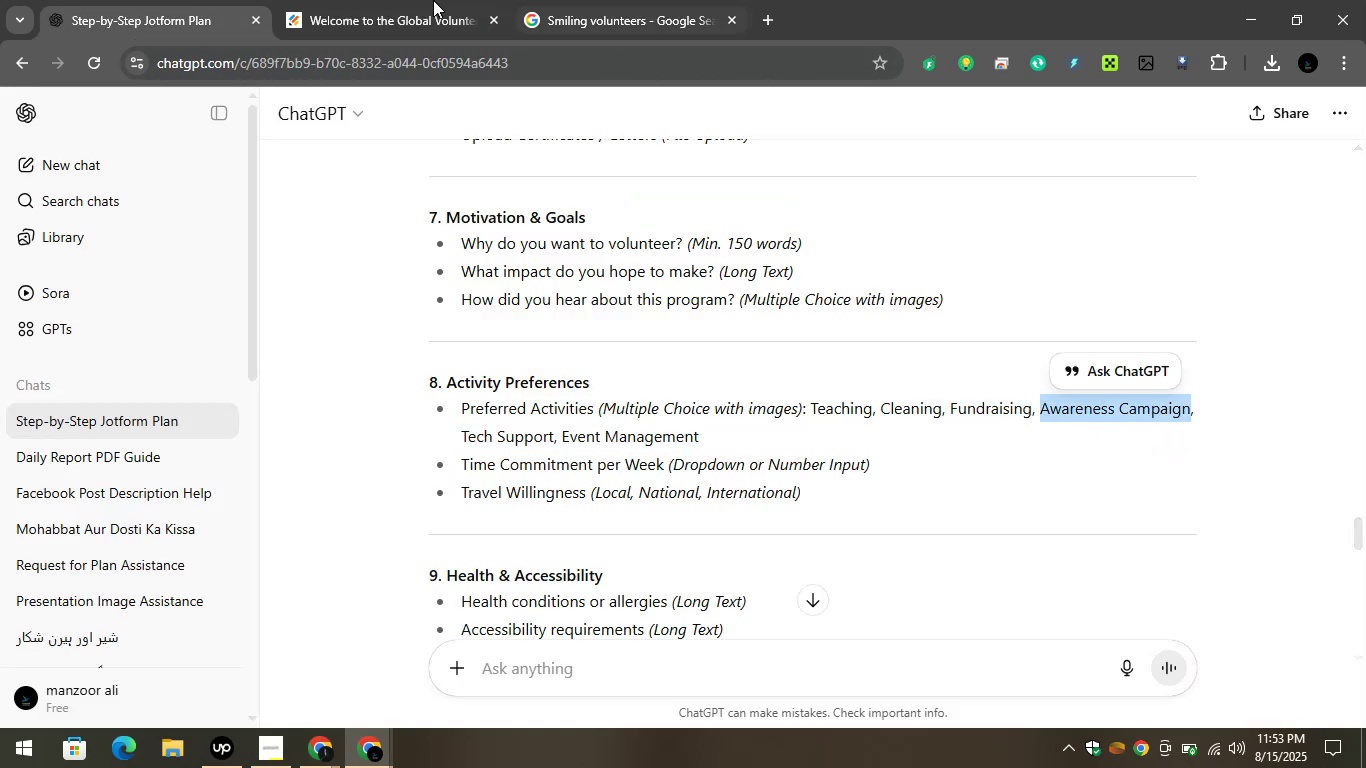 
left_click([422, 0])
 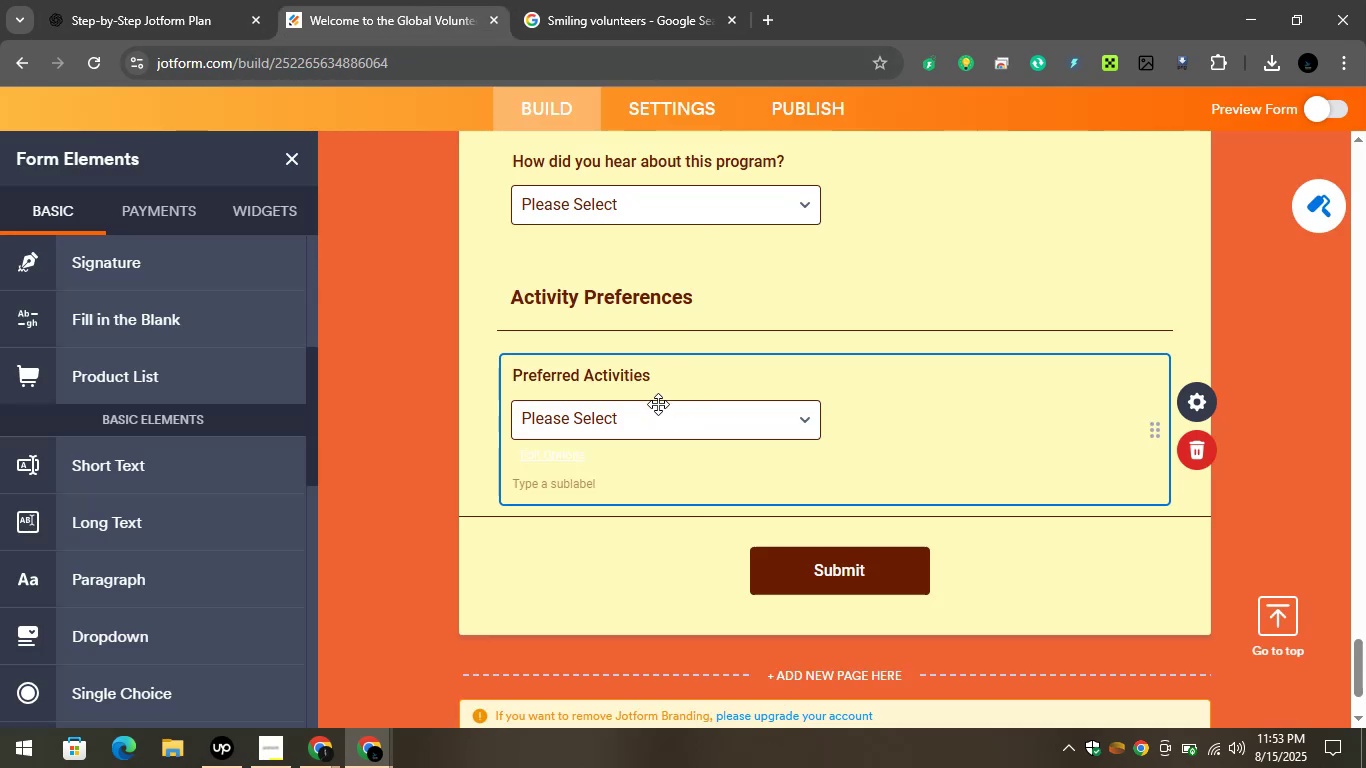 
left_click([651, 426])
 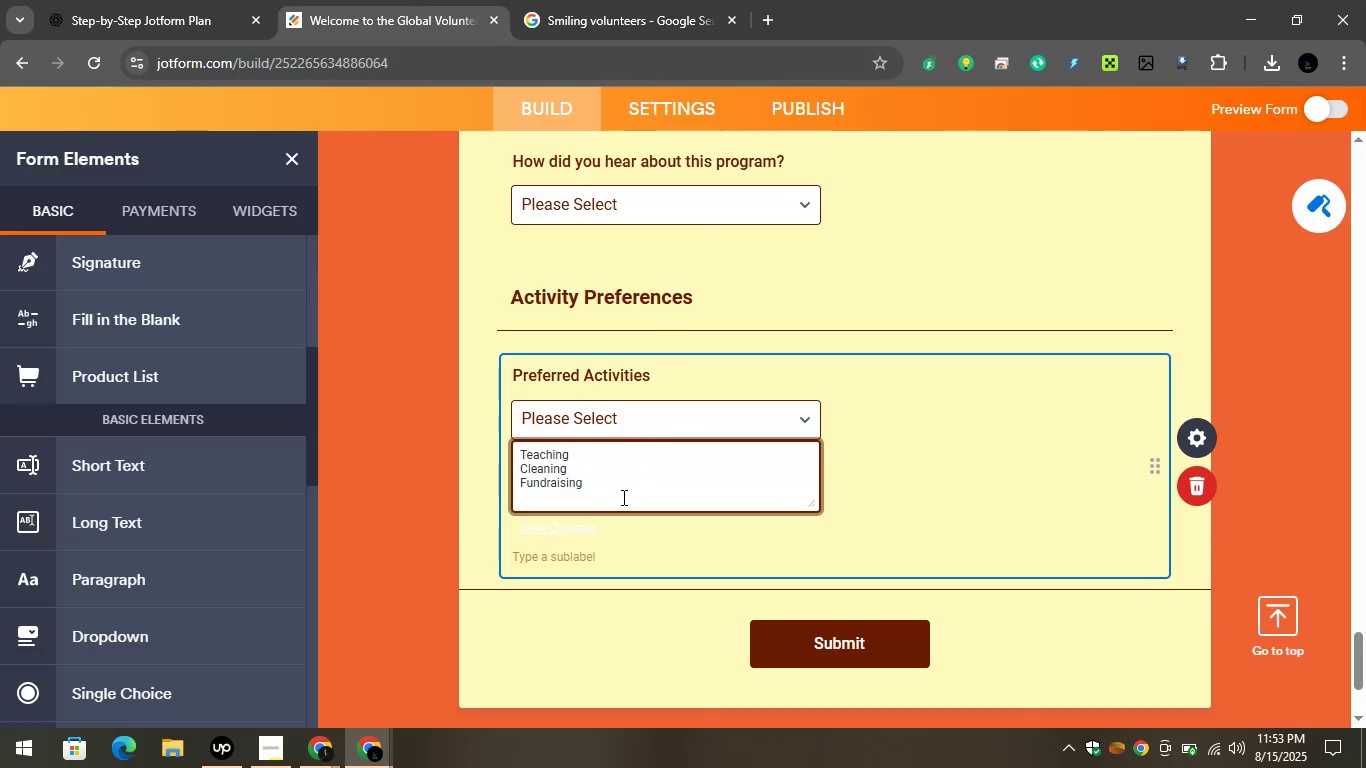 
key(Enter)
 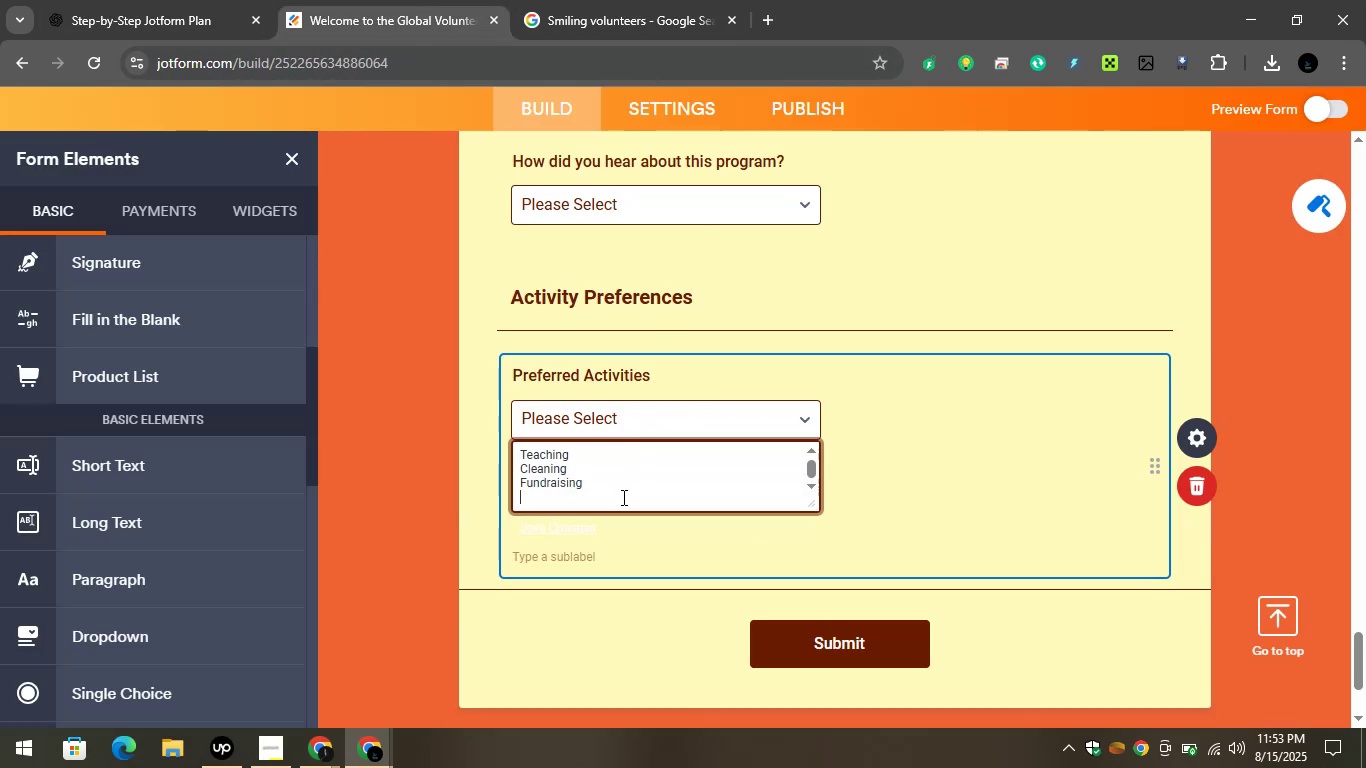 
key(Control+V)
 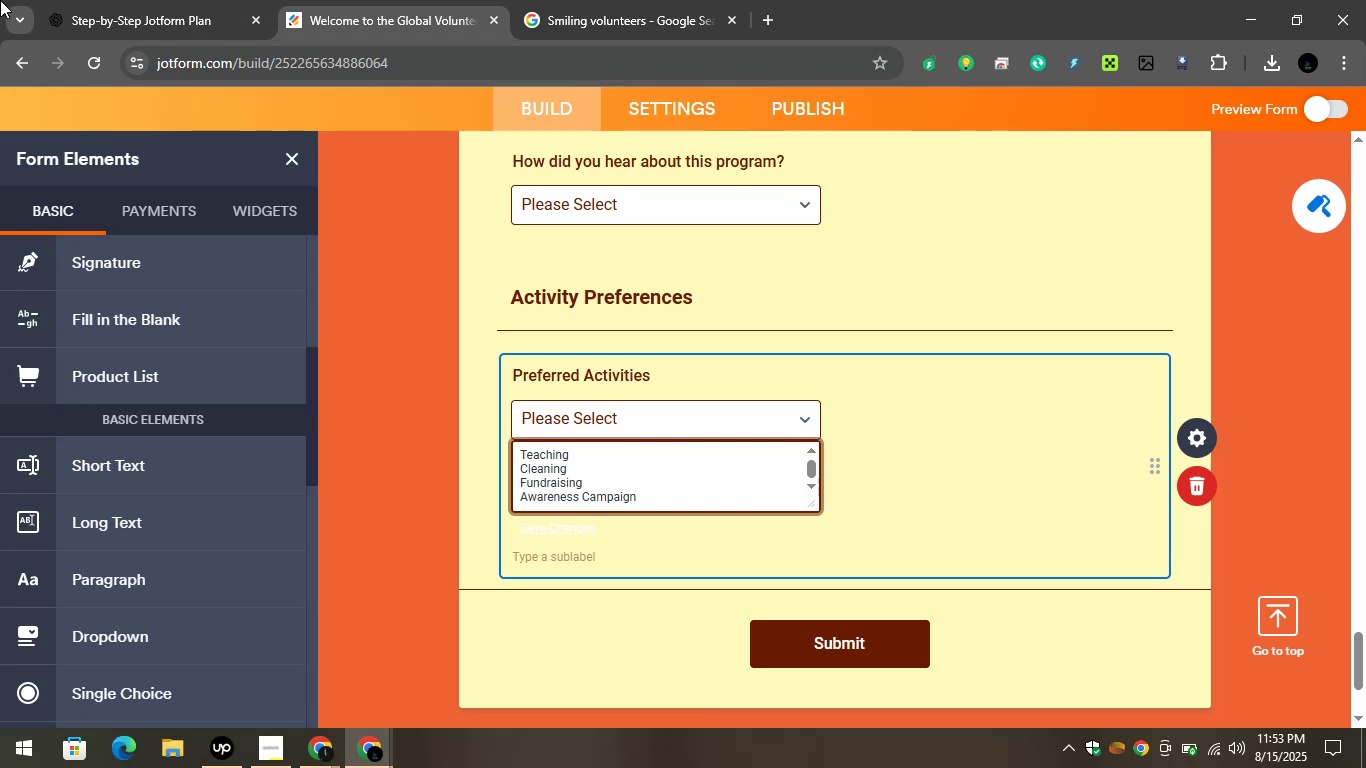 
left_click_drag(start_coordinate=[87, 0], to_coordinate=[92, 0])
 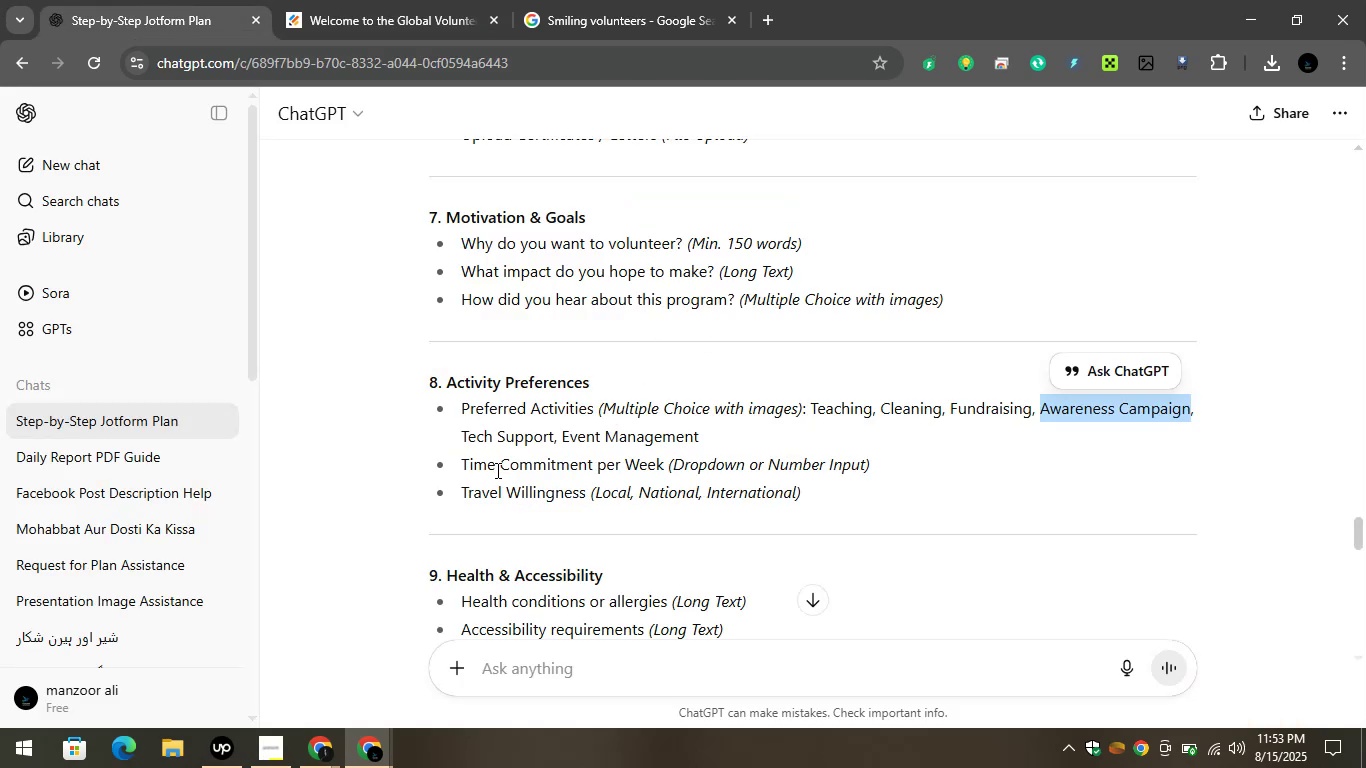 
left_click_drag(start_coordinate=[458, 439], to_coordinate=[552, 439])
 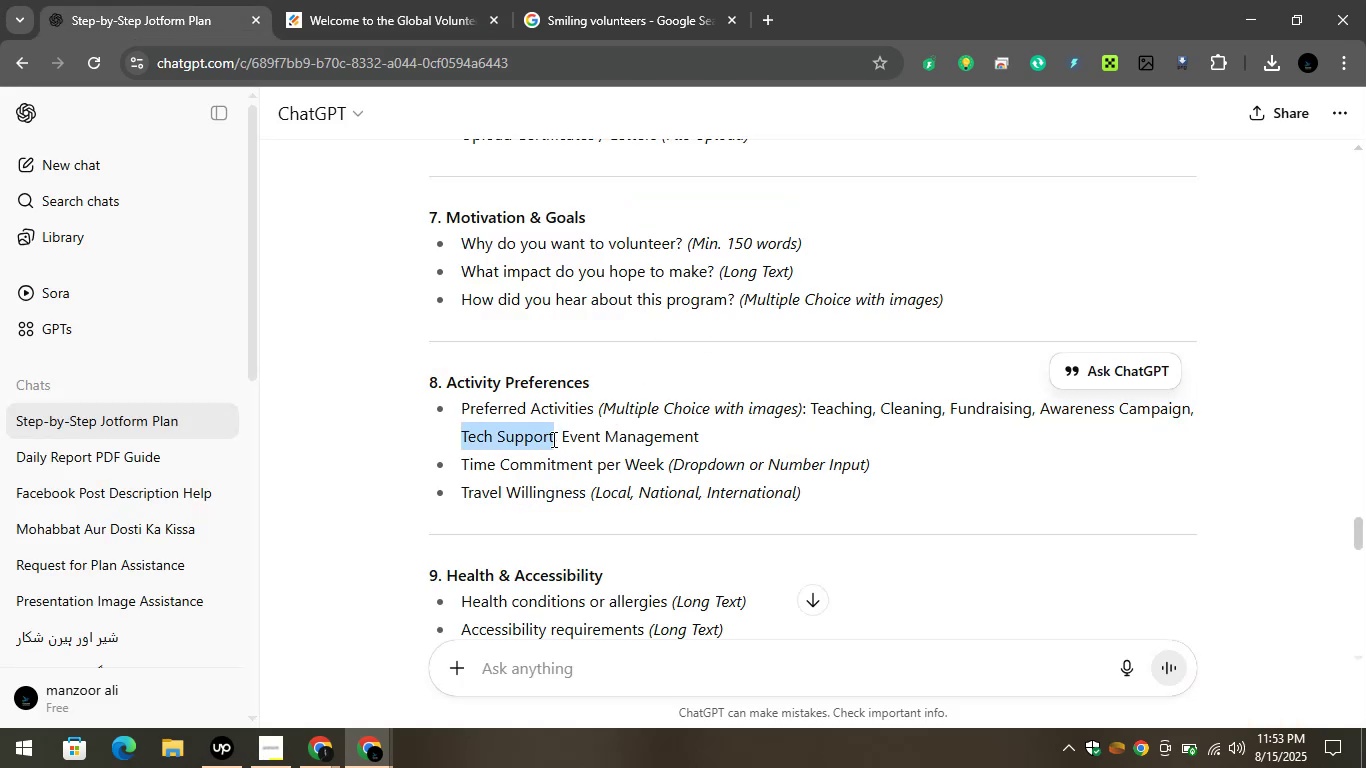 
key(Control+C)
 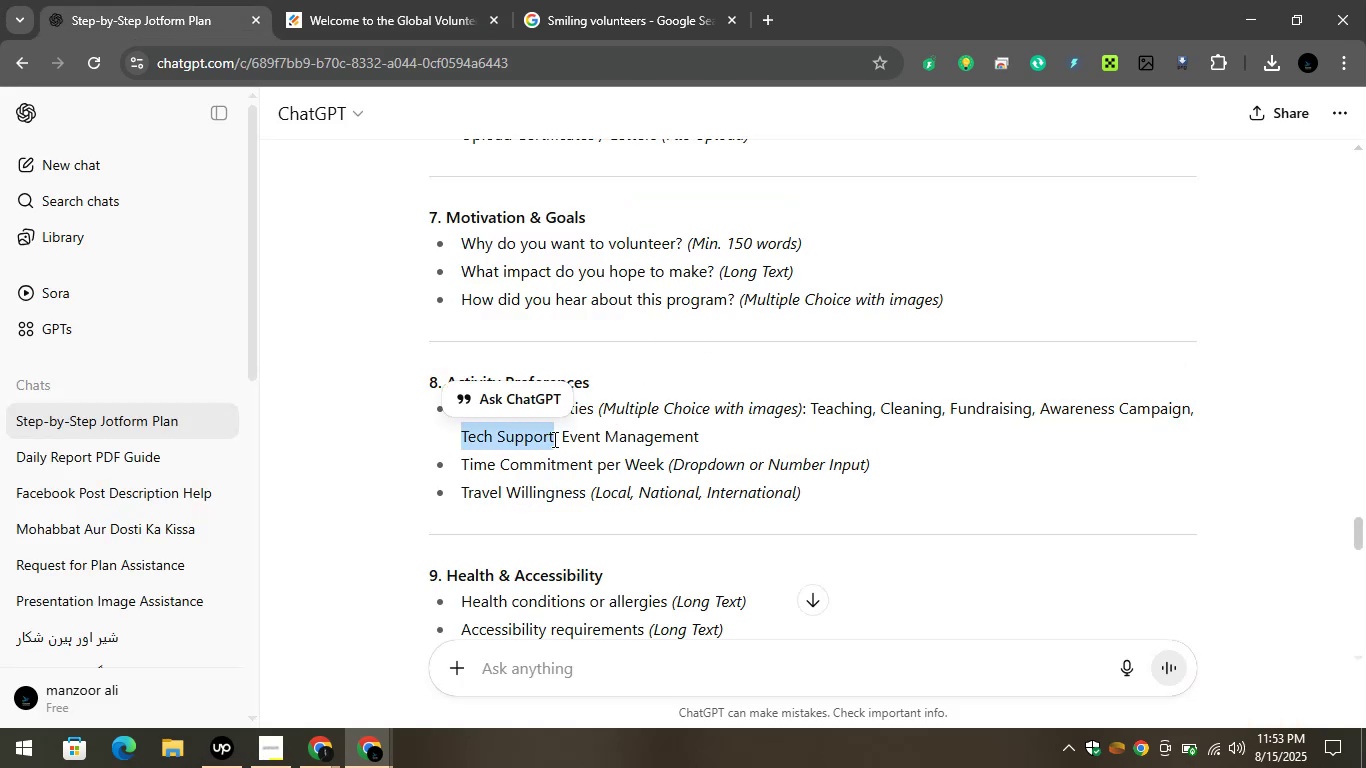 
key(Control+C)
 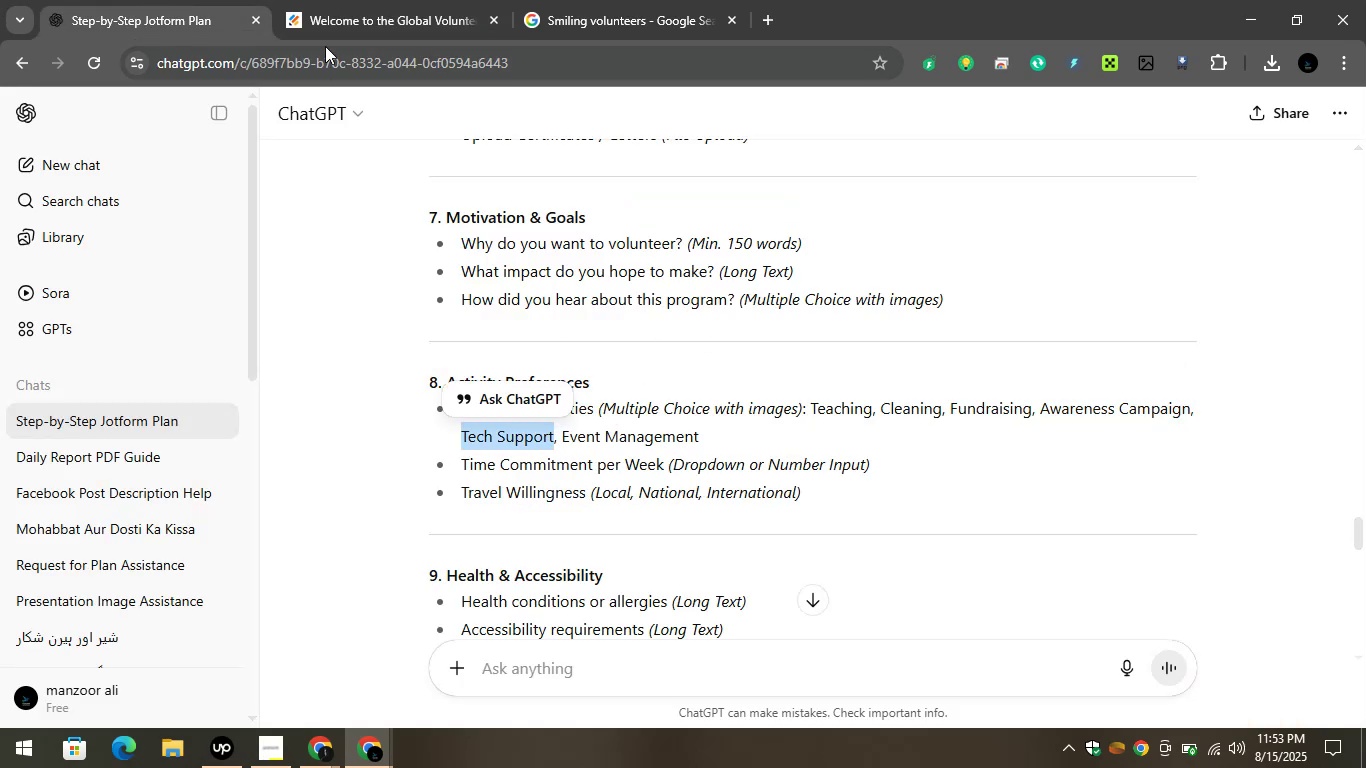 
left_click_drag(start_coordinate=[339, 1], to_coordinate=[345, 0])
 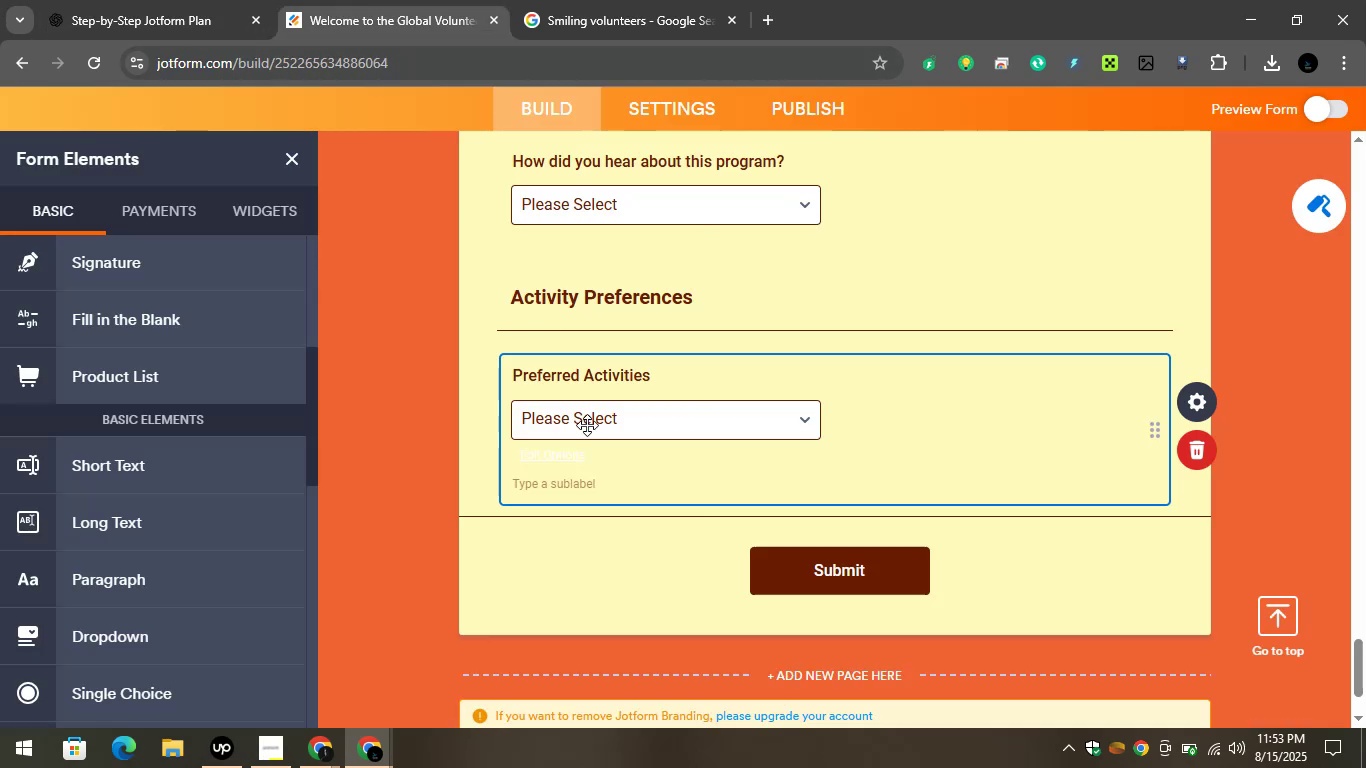 
left_click([589, 439])
 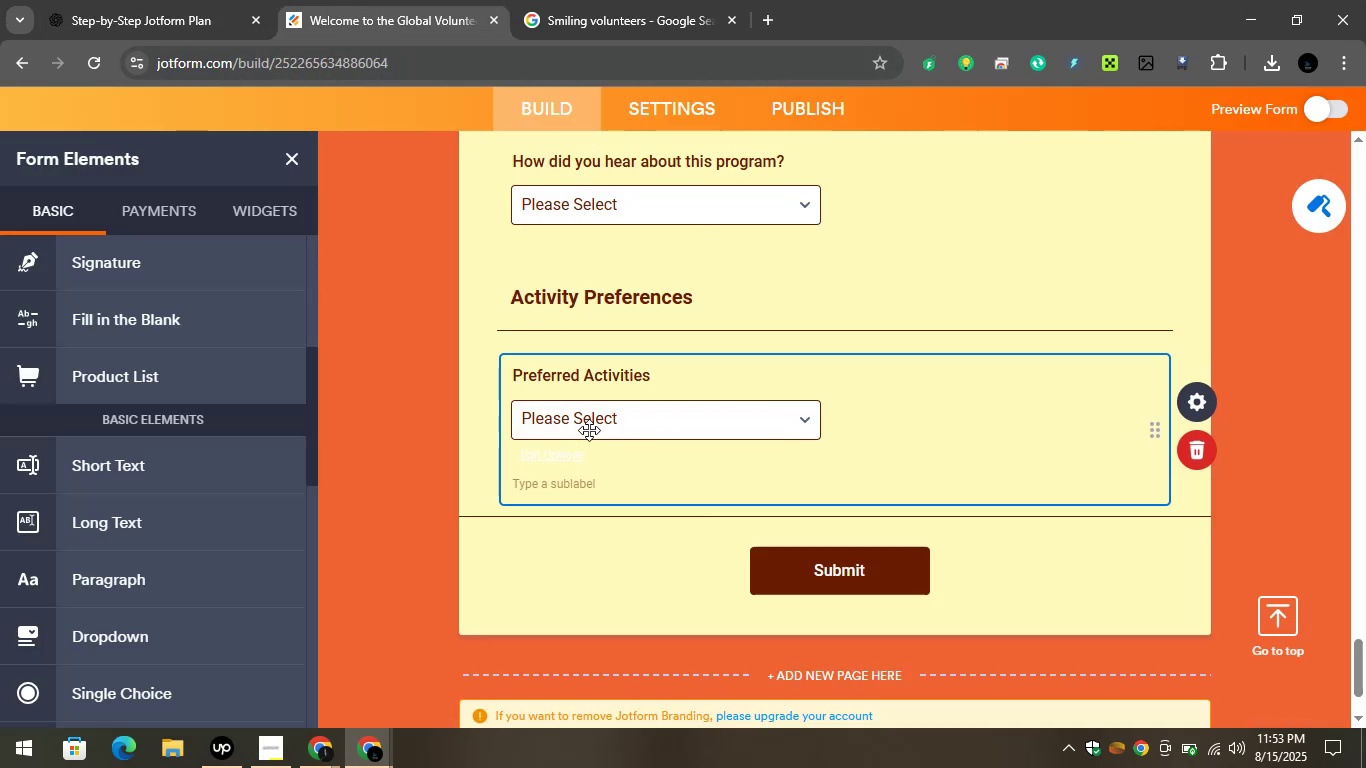 
left_click([587, 414])
 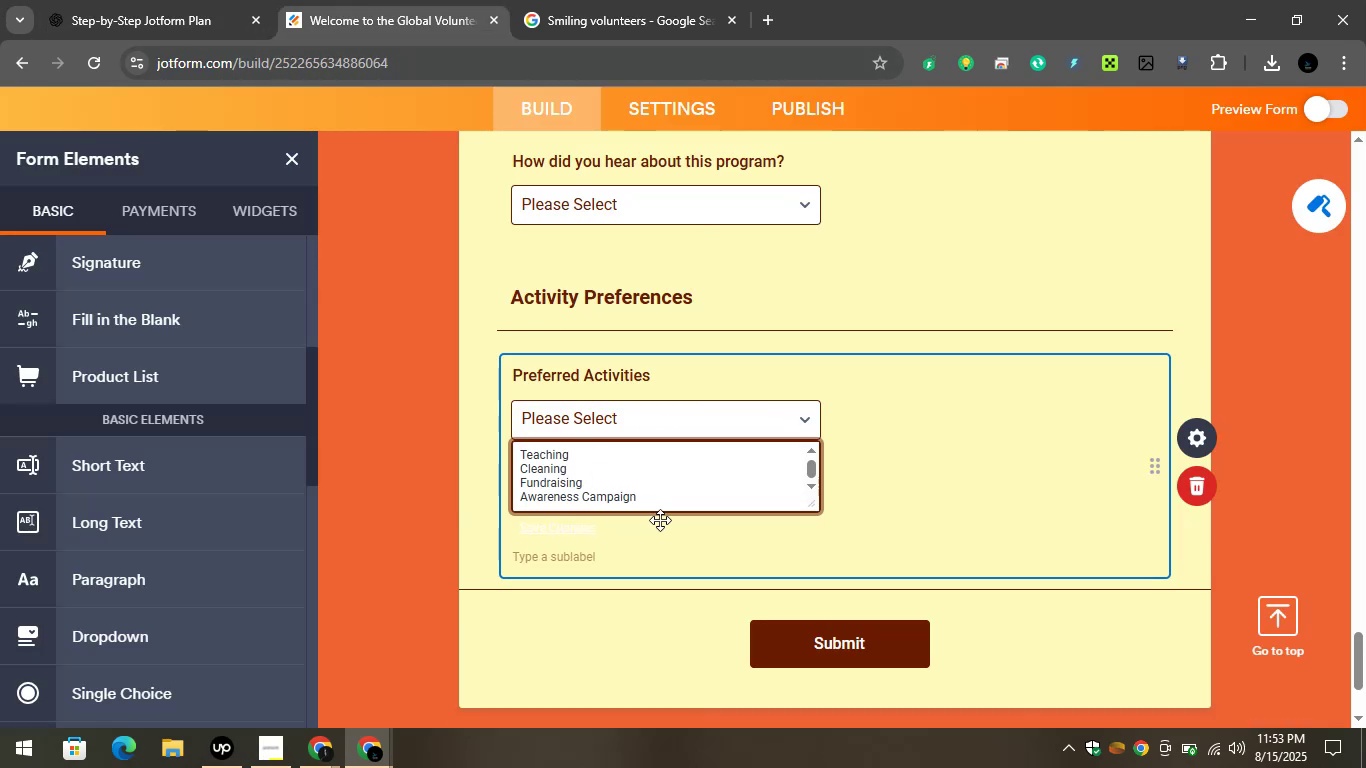 
key(Enter)
 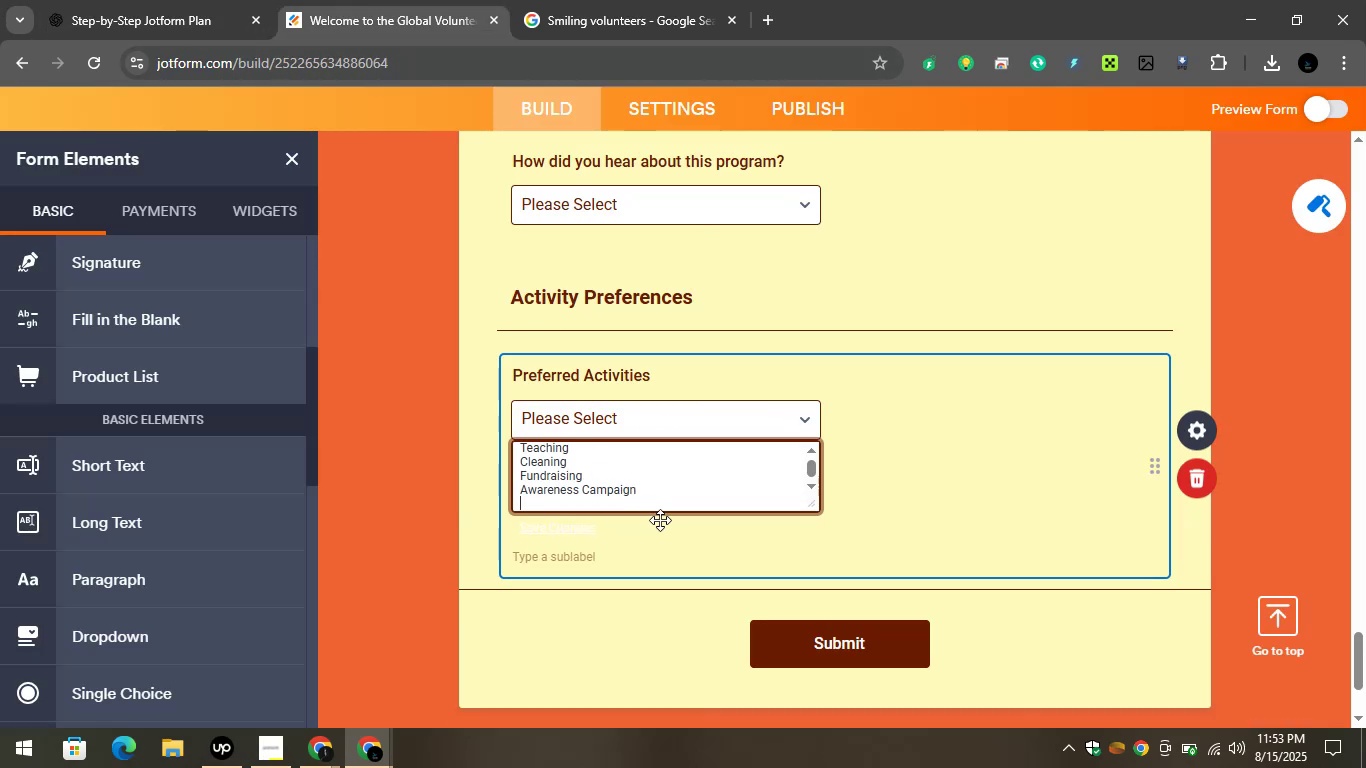 
key(Control+ControlLeft)
 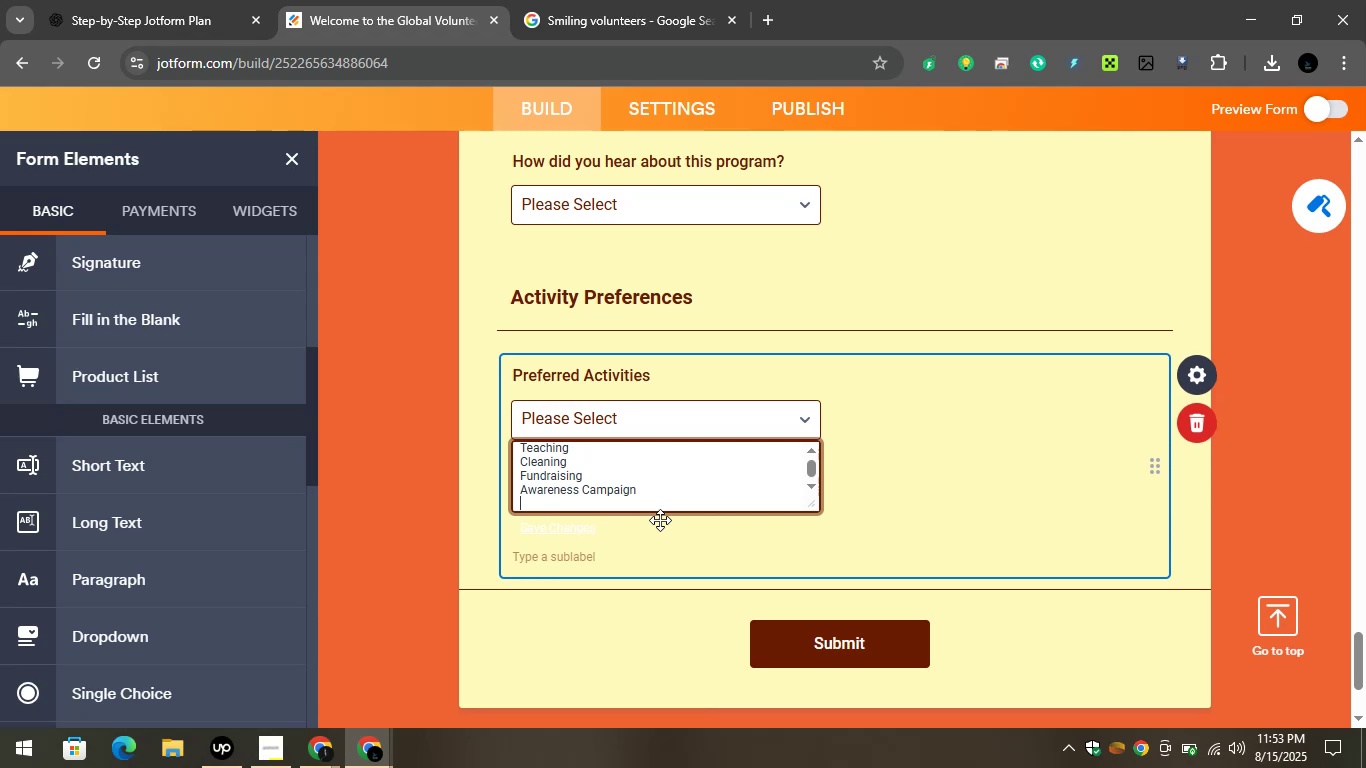 
key(Control+V)
 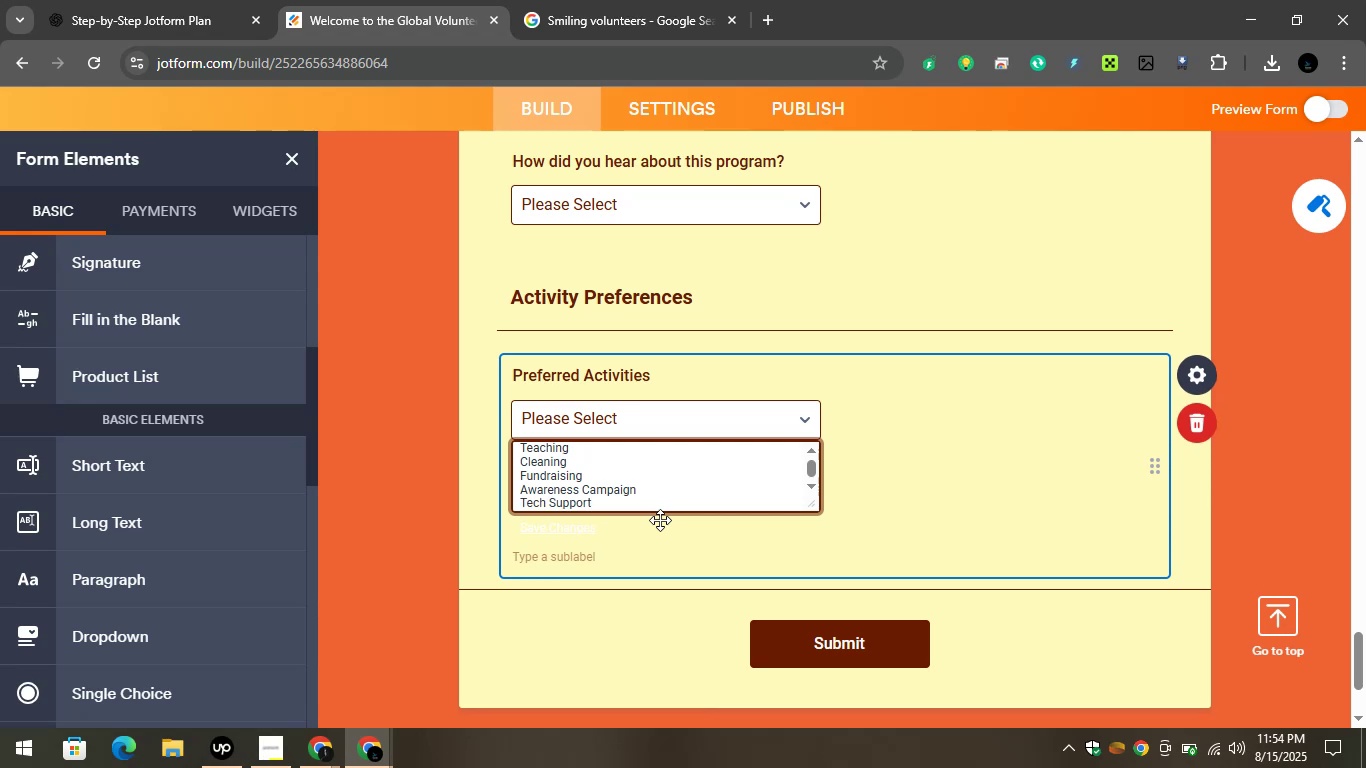 
key(Enter)
 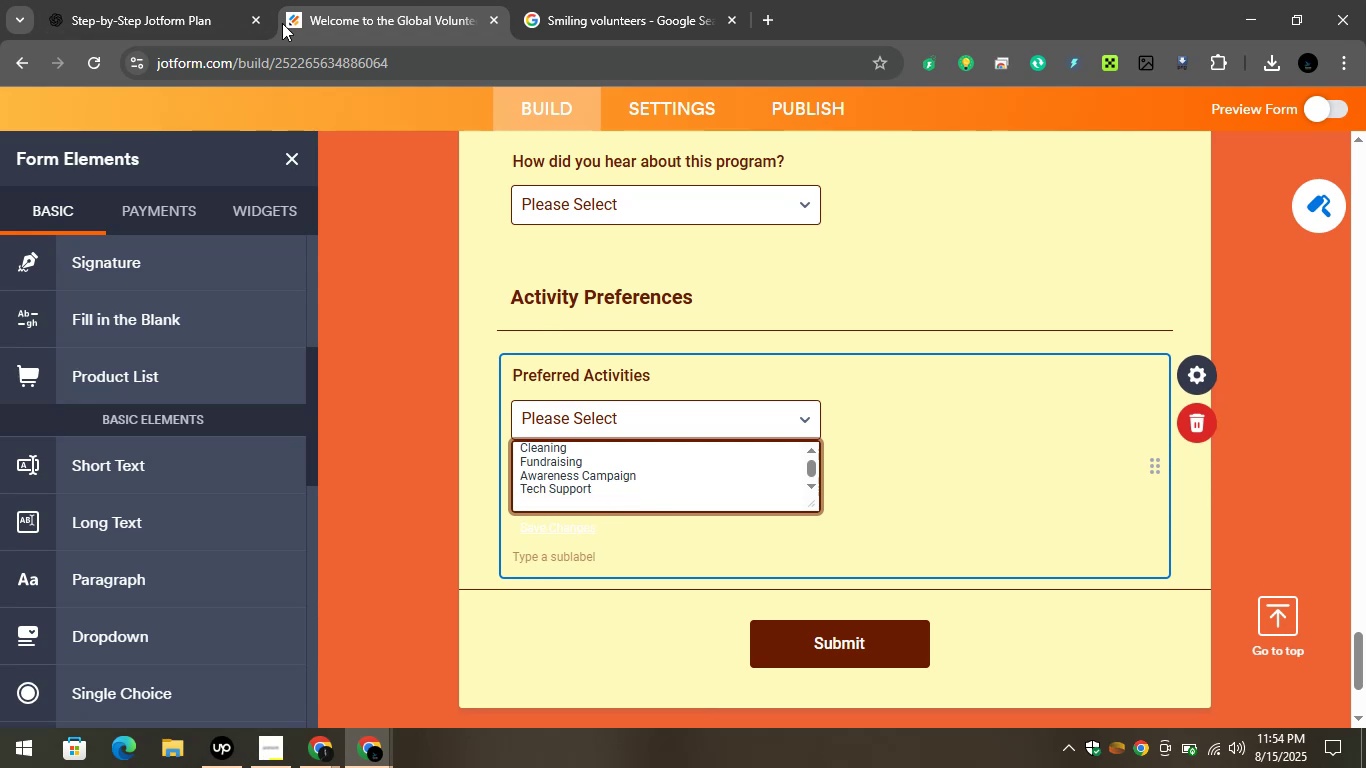 
left_click([211, 0])
 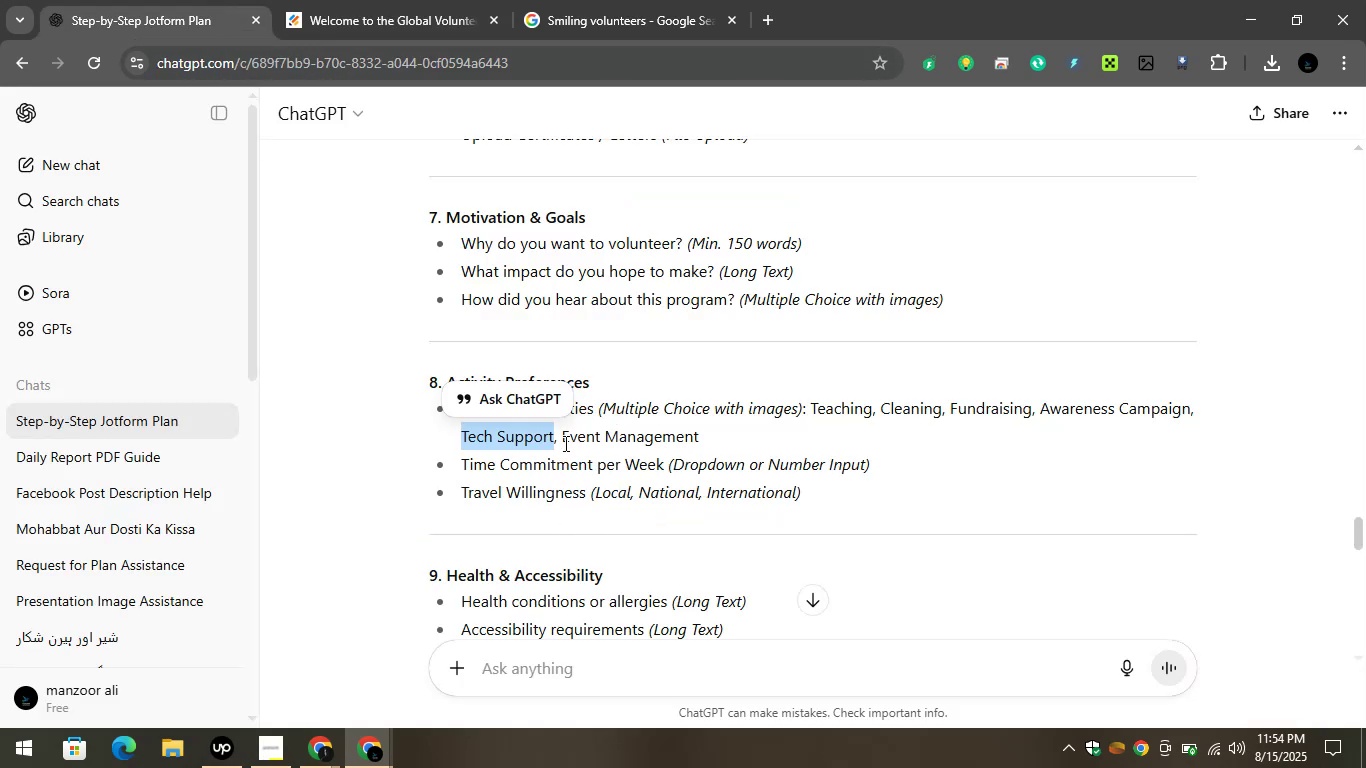 
left_click_drag(start_coordinate=[563, 439], to_coordinate=[742, 427])
 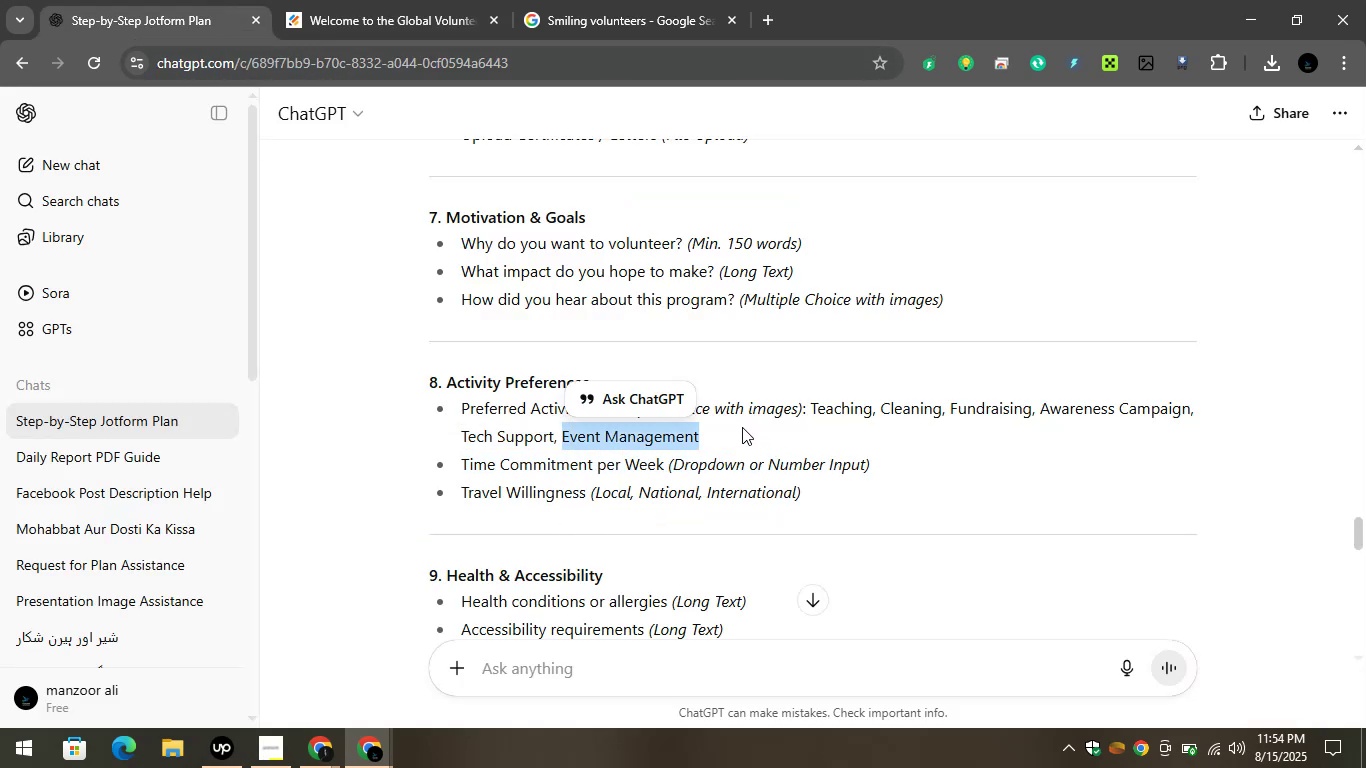 
key(Control+C)
 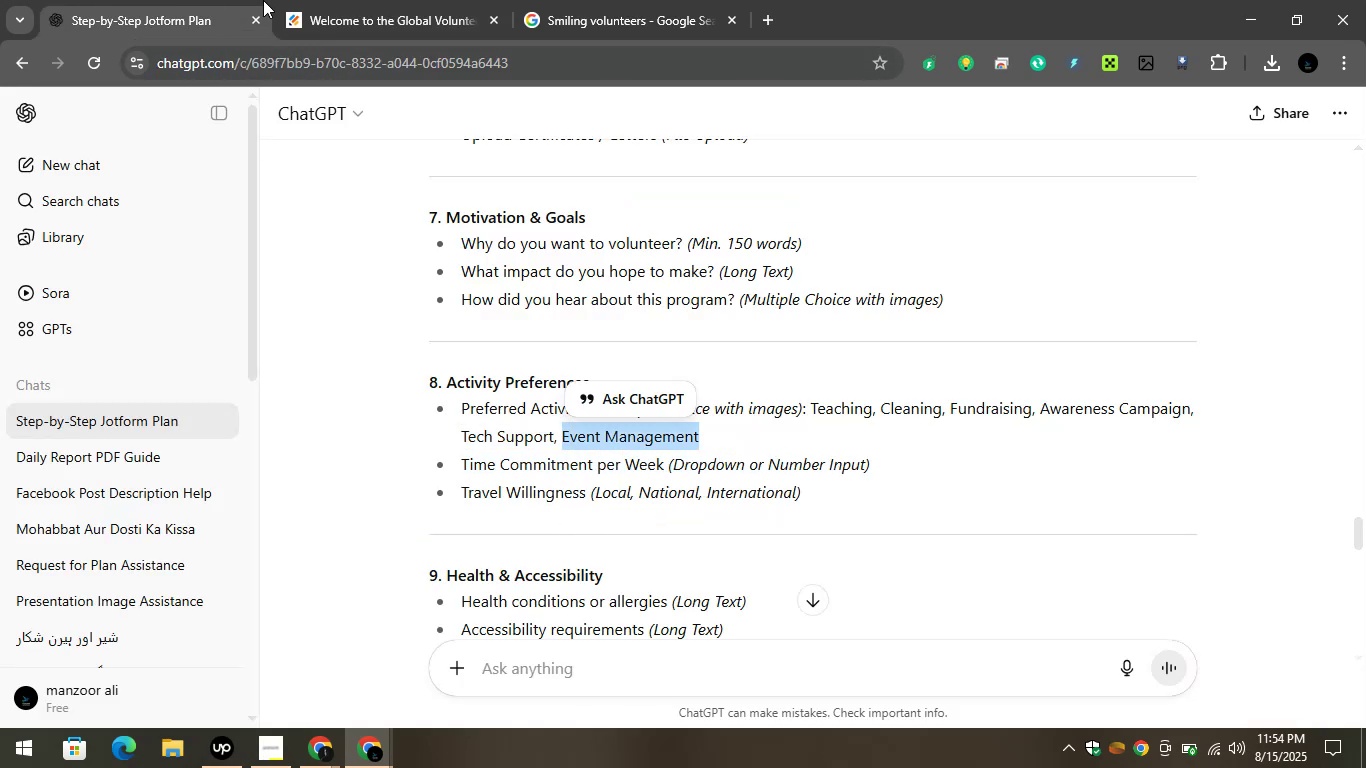 
left_click([282, 7])
 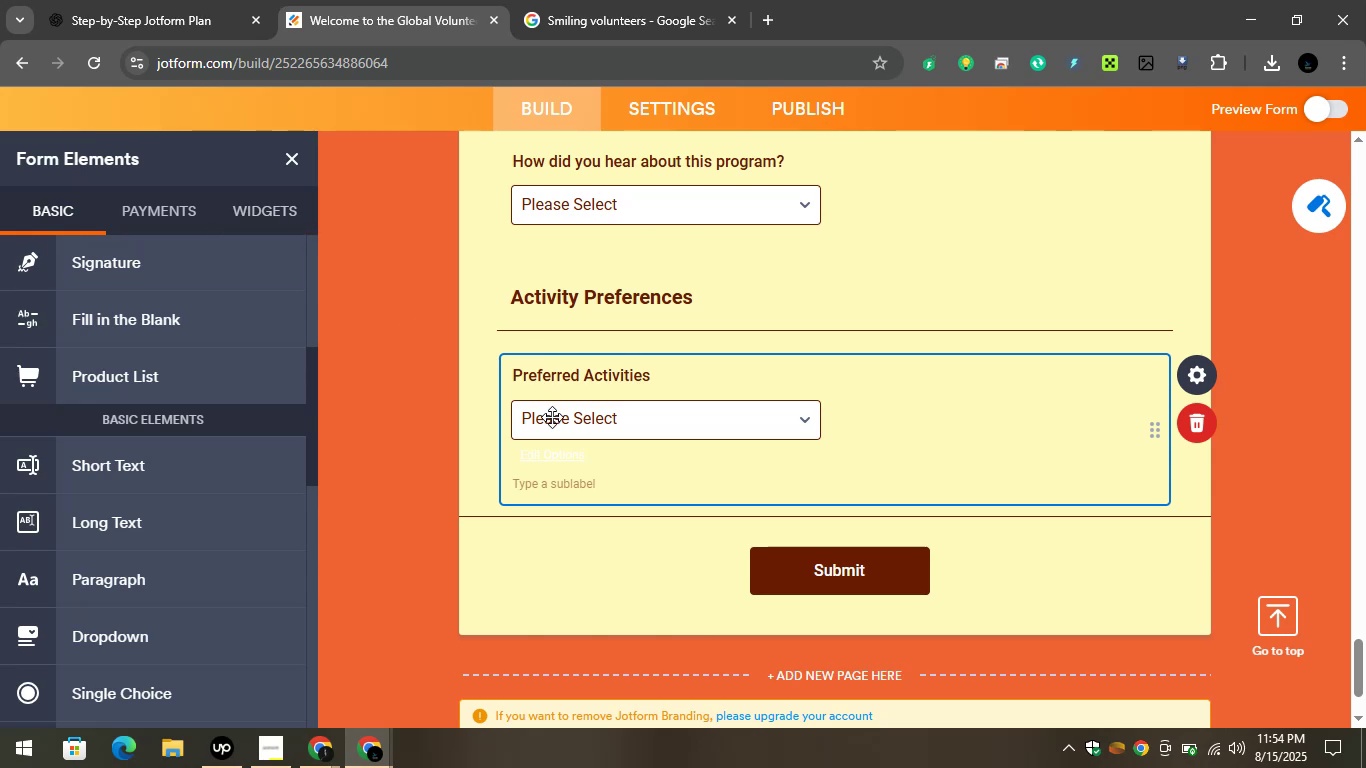 
key(Control+V)
 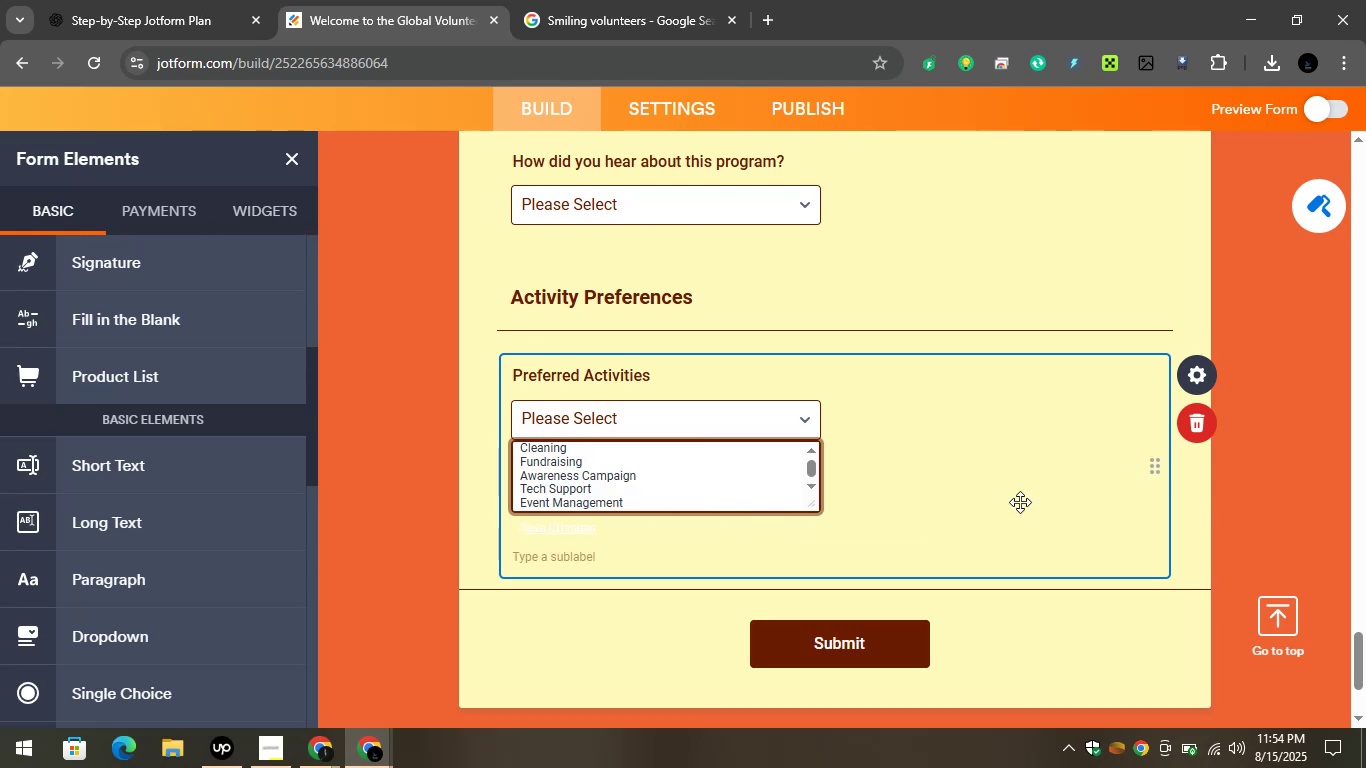 
left_click([1013, 488])
 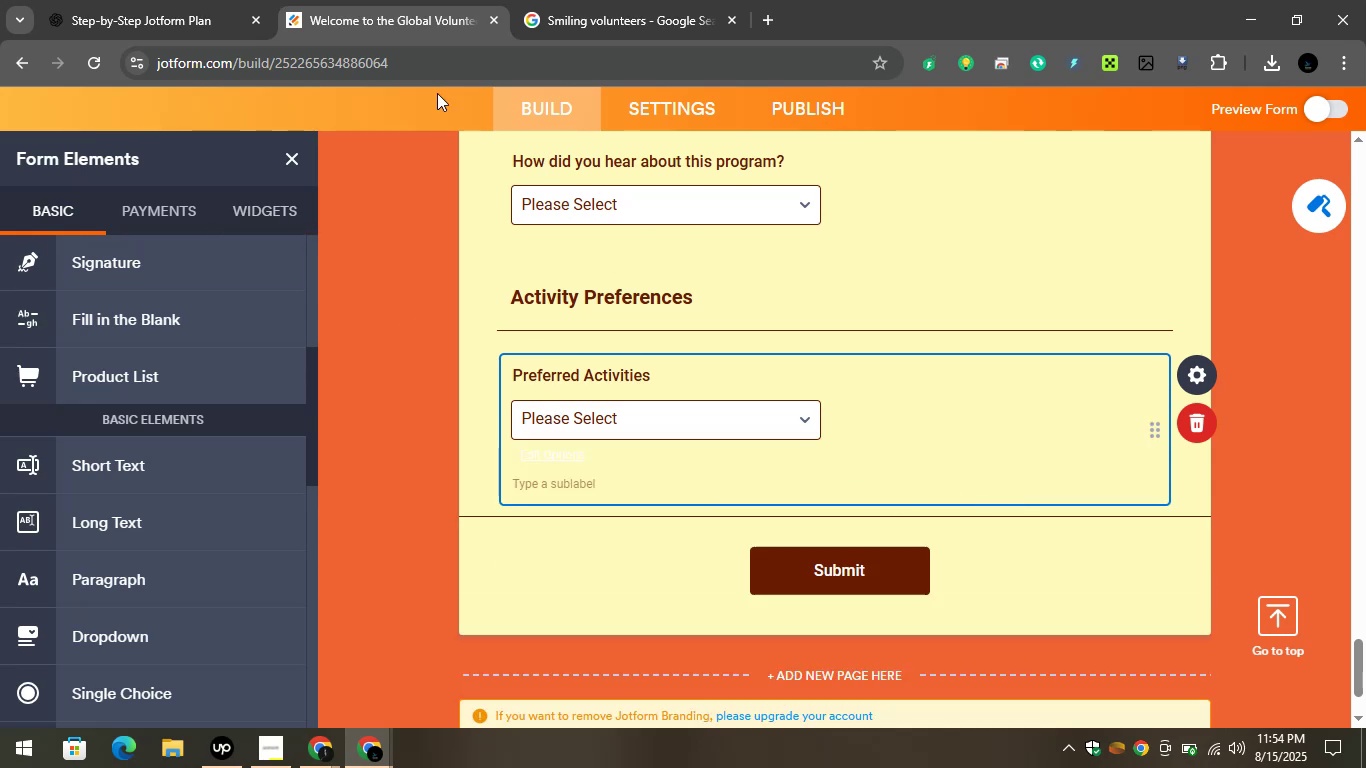 
left_click([162, 0])
 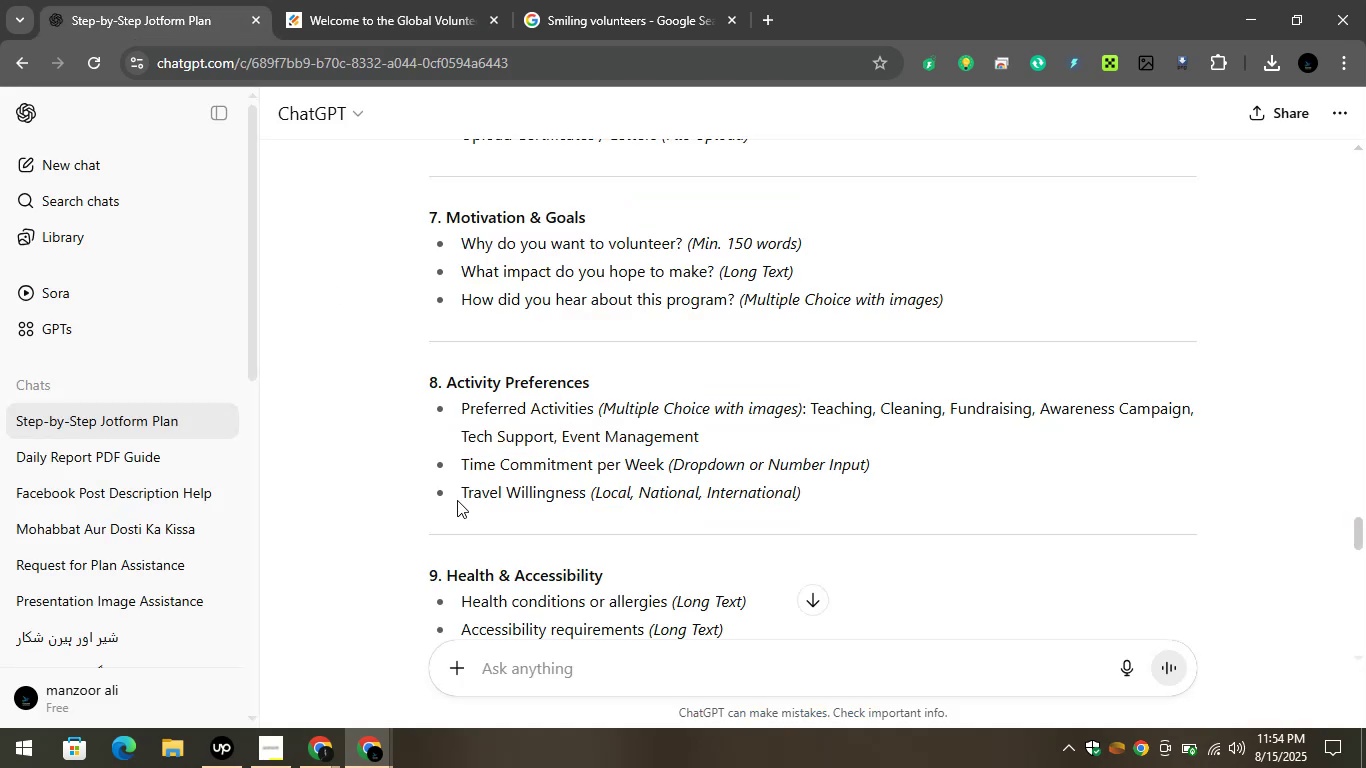 
left_click_drag(start_coordinate=[455, 465], to_coordinate=[668, 468])
 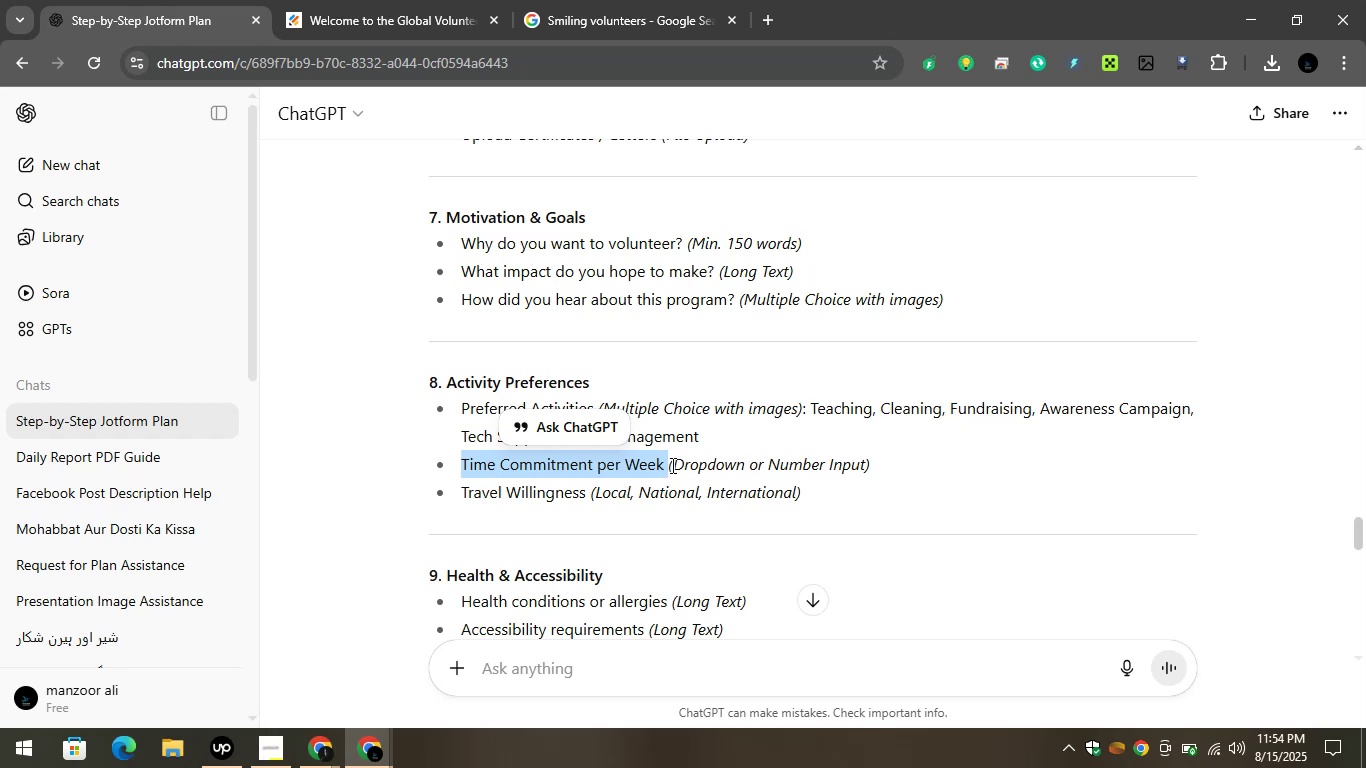 
key(Control+C)
 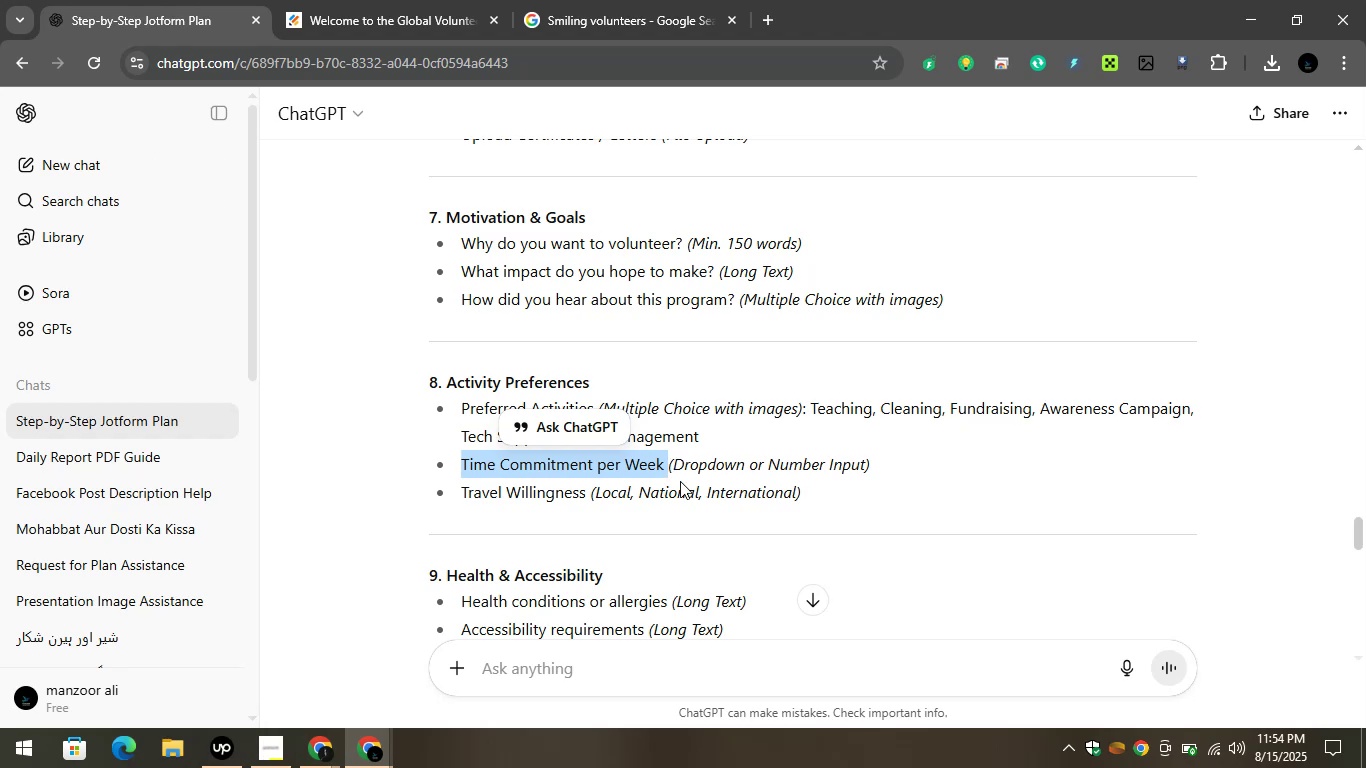 
key(Control+C)
 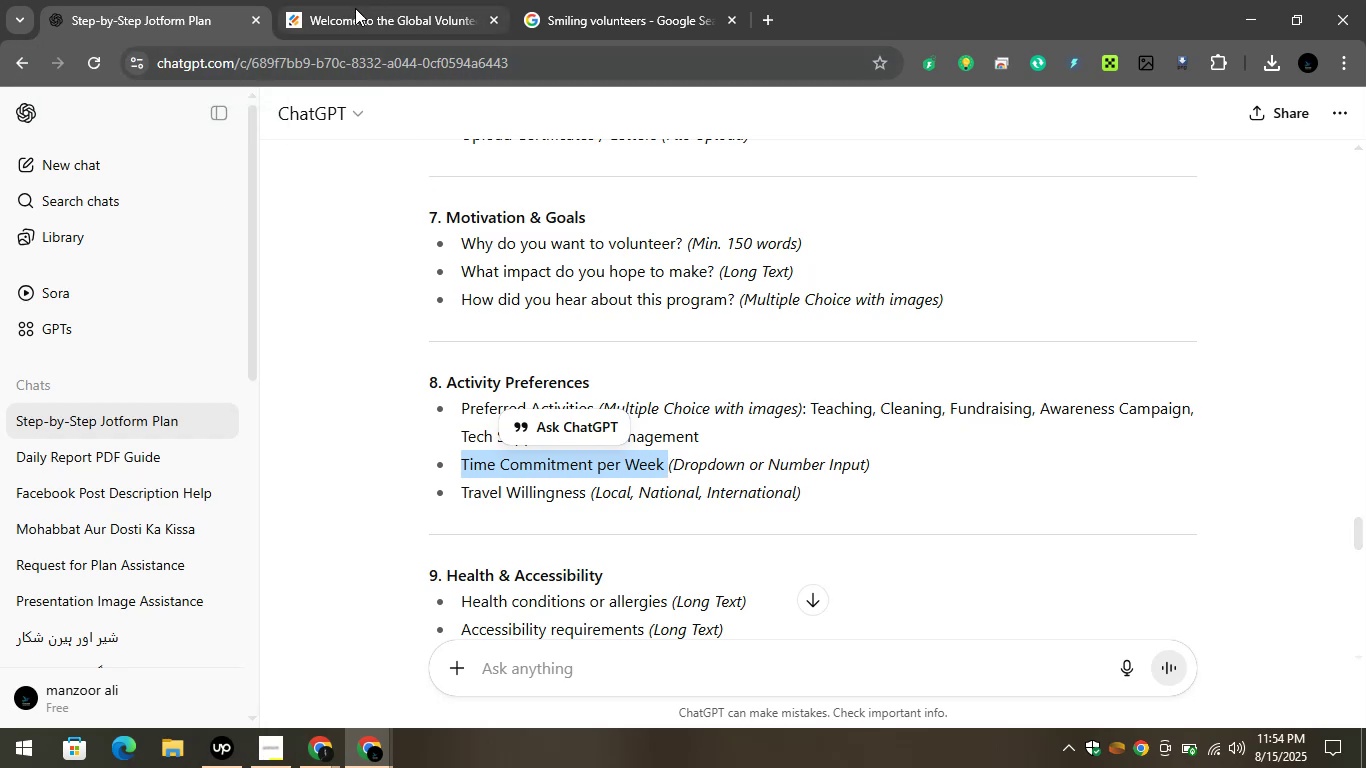 
wait(6.19)
 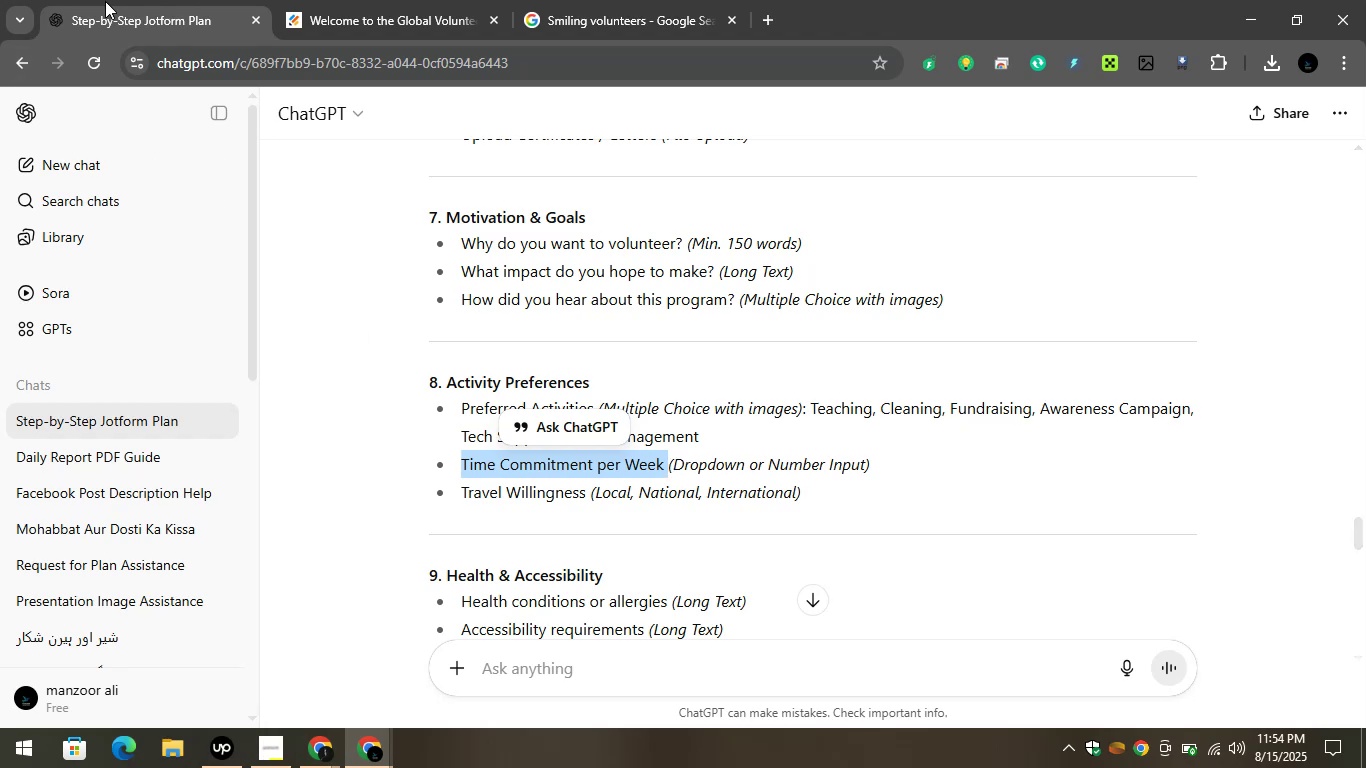 
left_click([355, 3])
 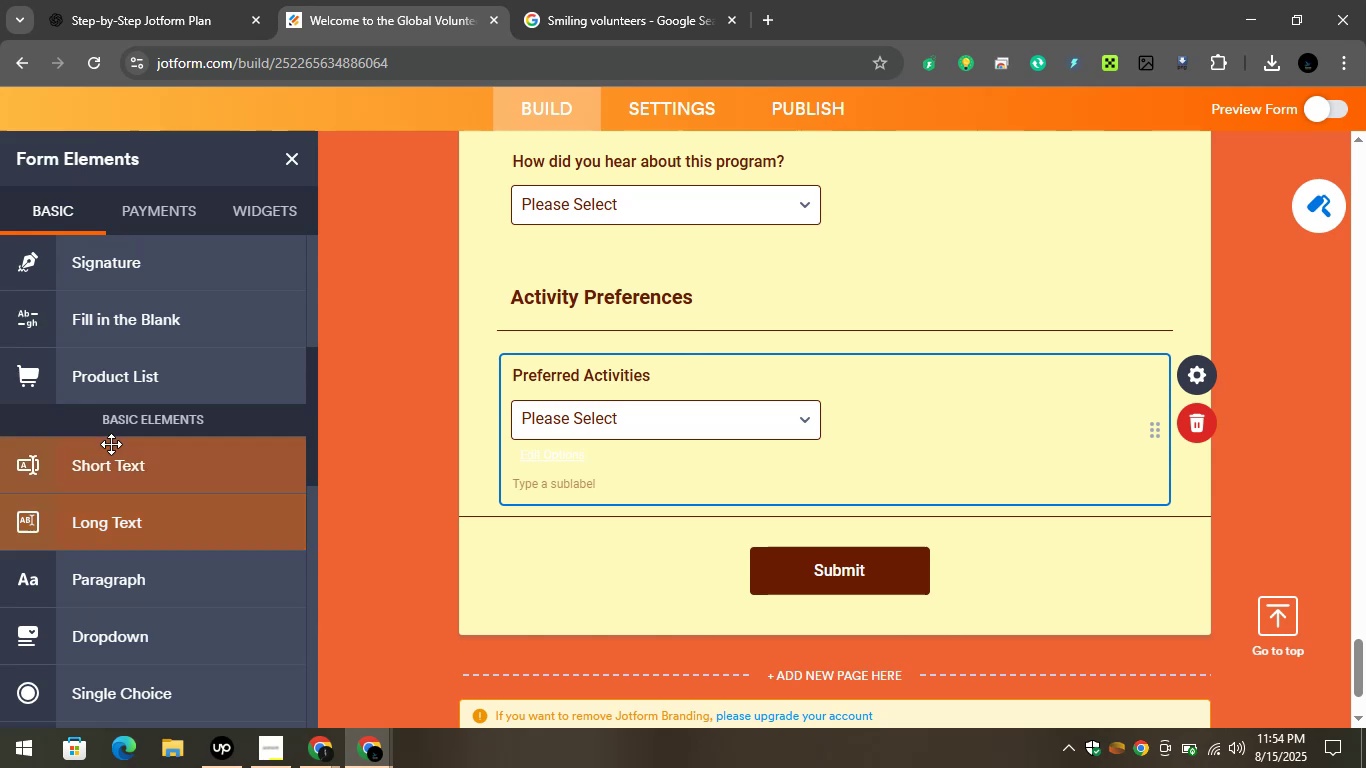 
left_click_drag(start_coordinate=[122, 468], to_coordinate=[614, 525])
 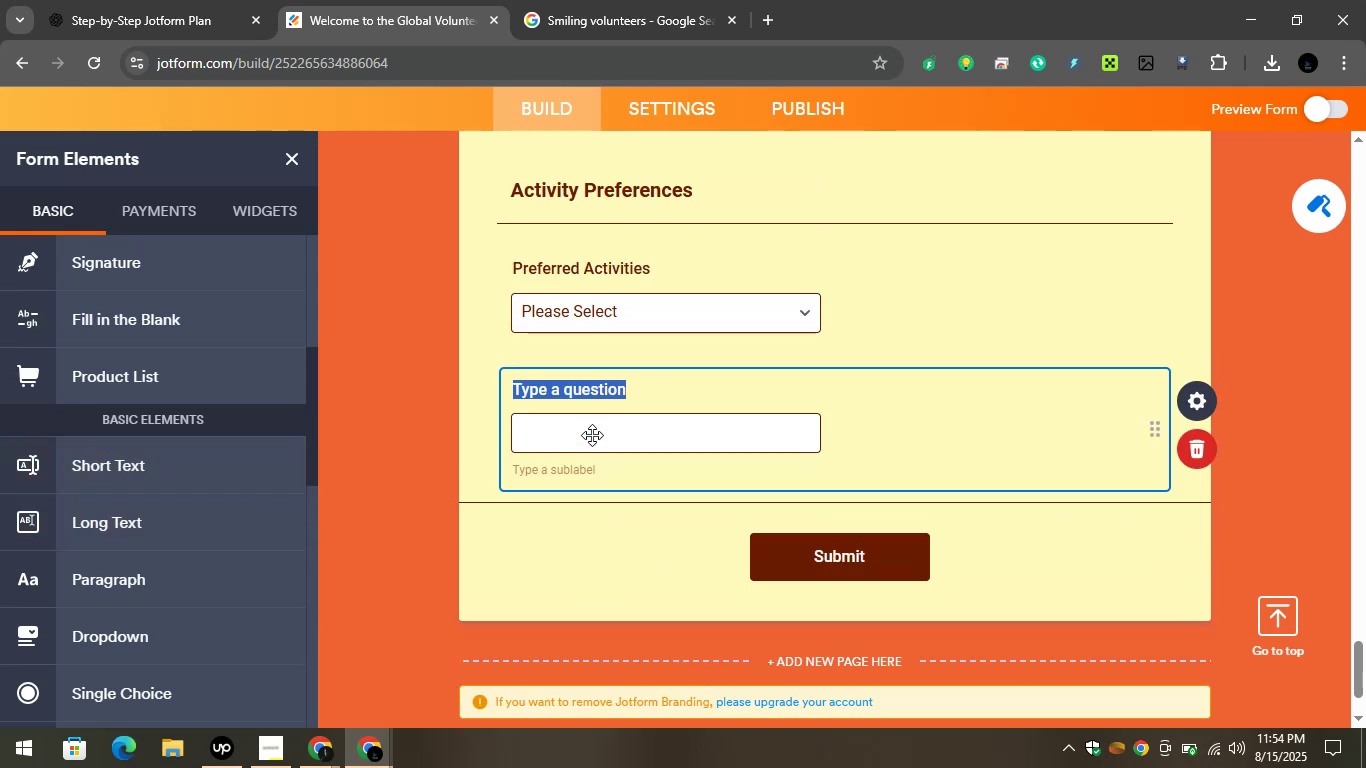 
key(Control+V)
 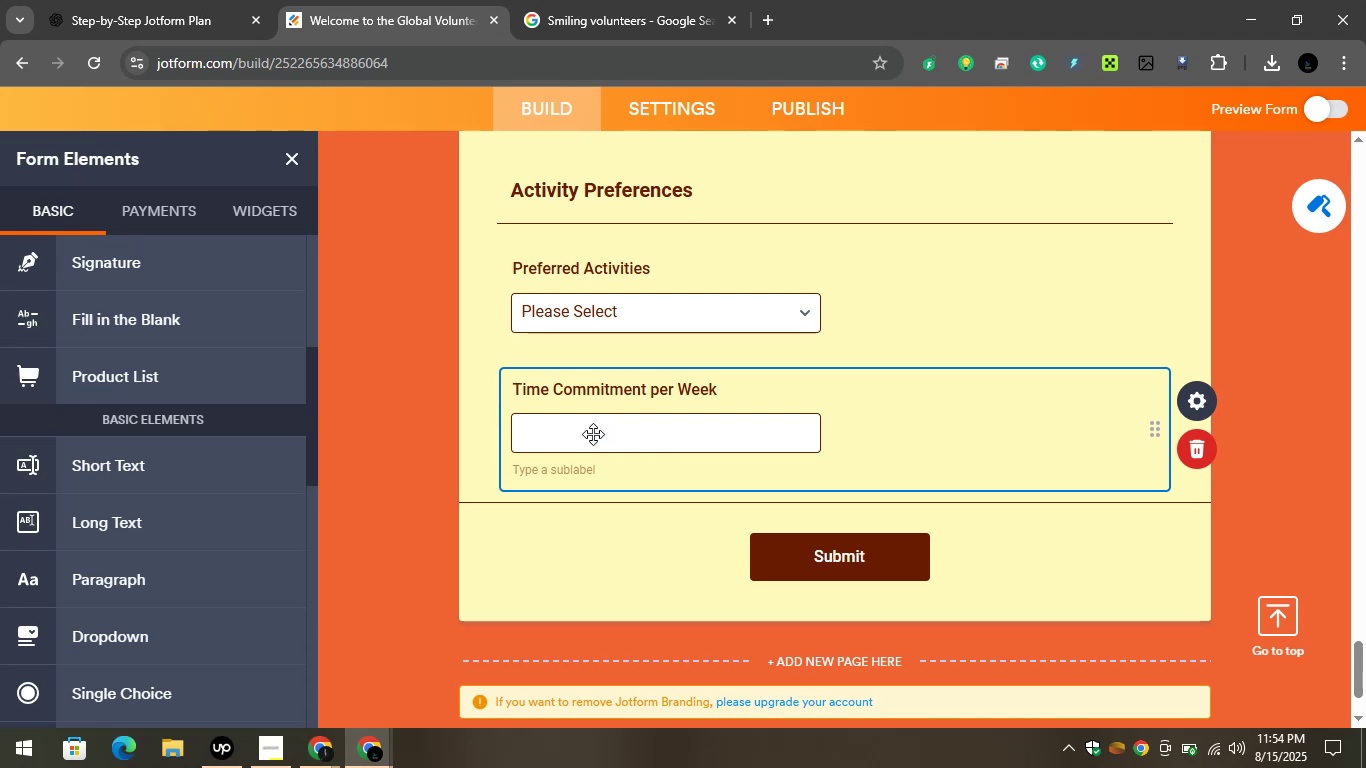 
wait(18.63)
 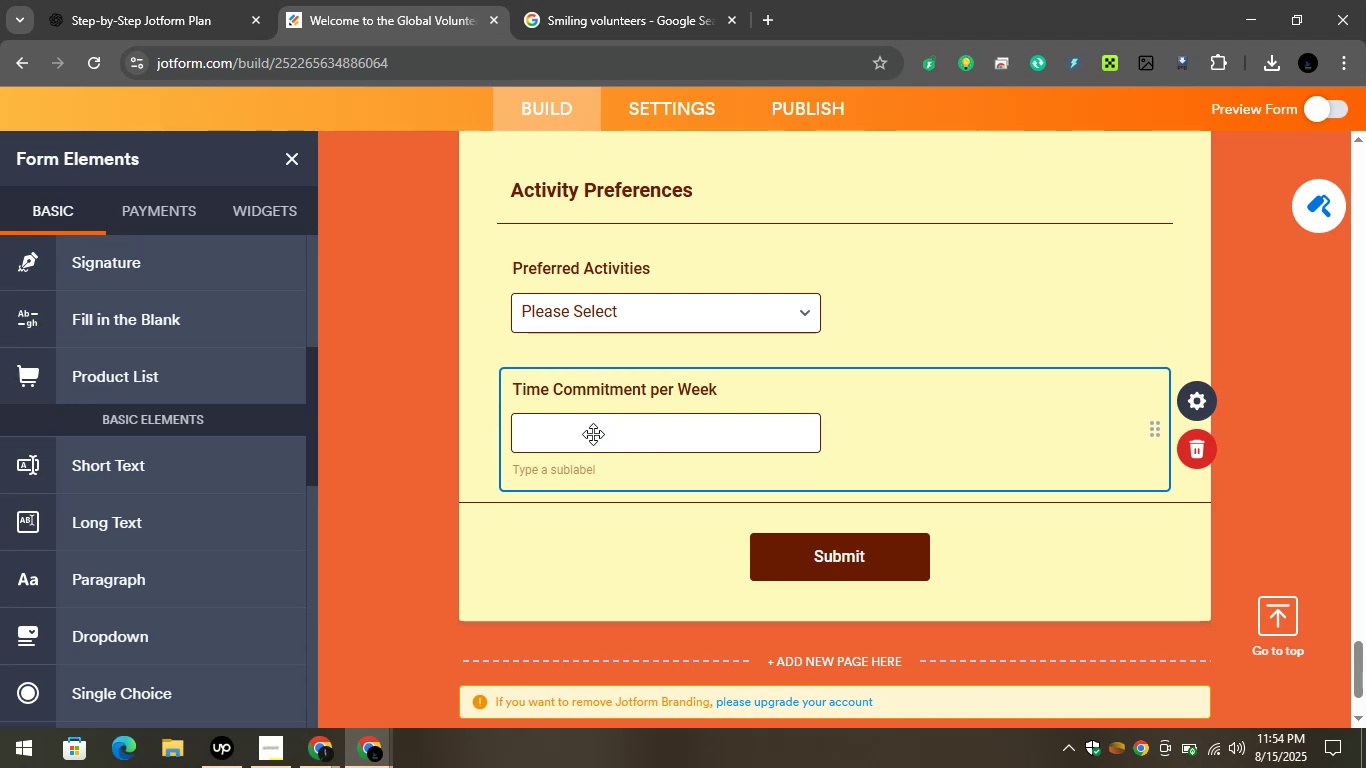 
left_click([112, 0])
 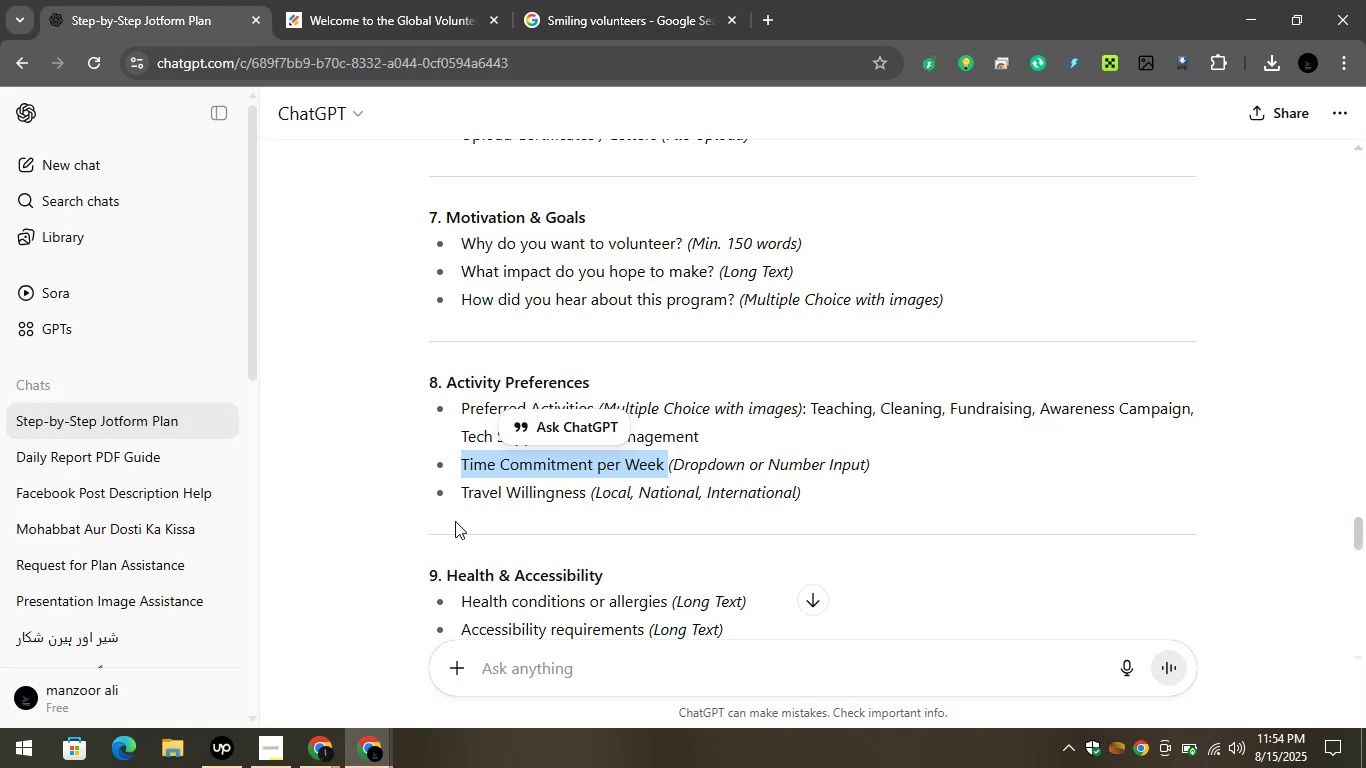 
left_click([455, 521])
 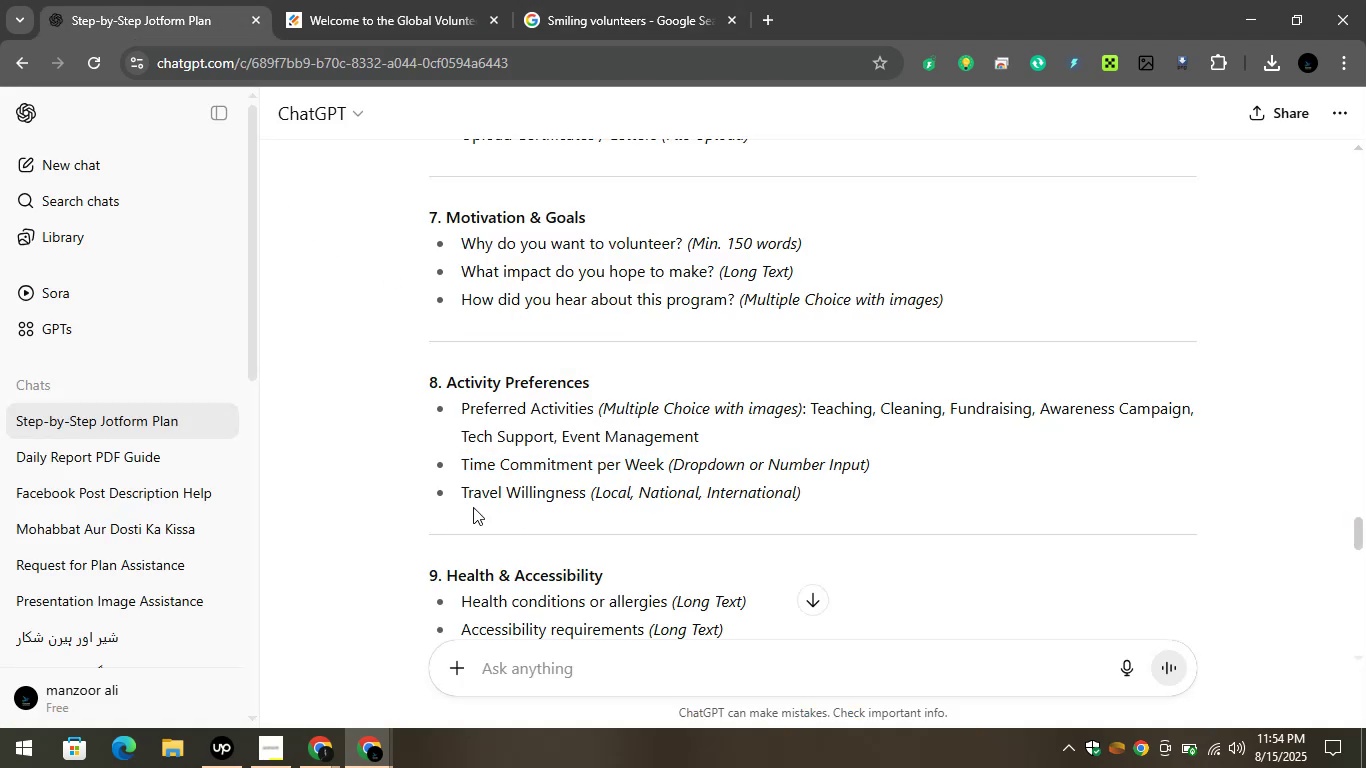 
left_click_drag(start_coordinate=[453, 492], to_coordinate=[583, 494])
 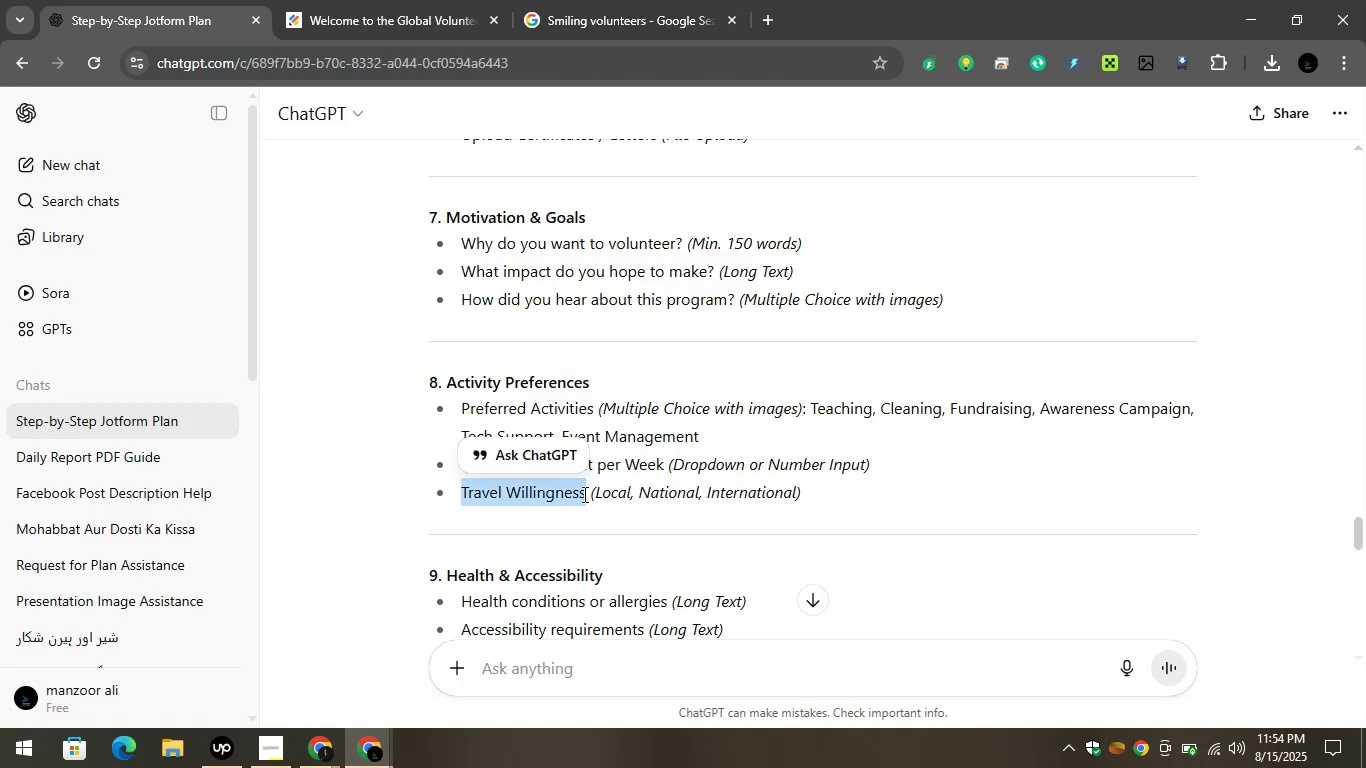 
key(Control+C)
 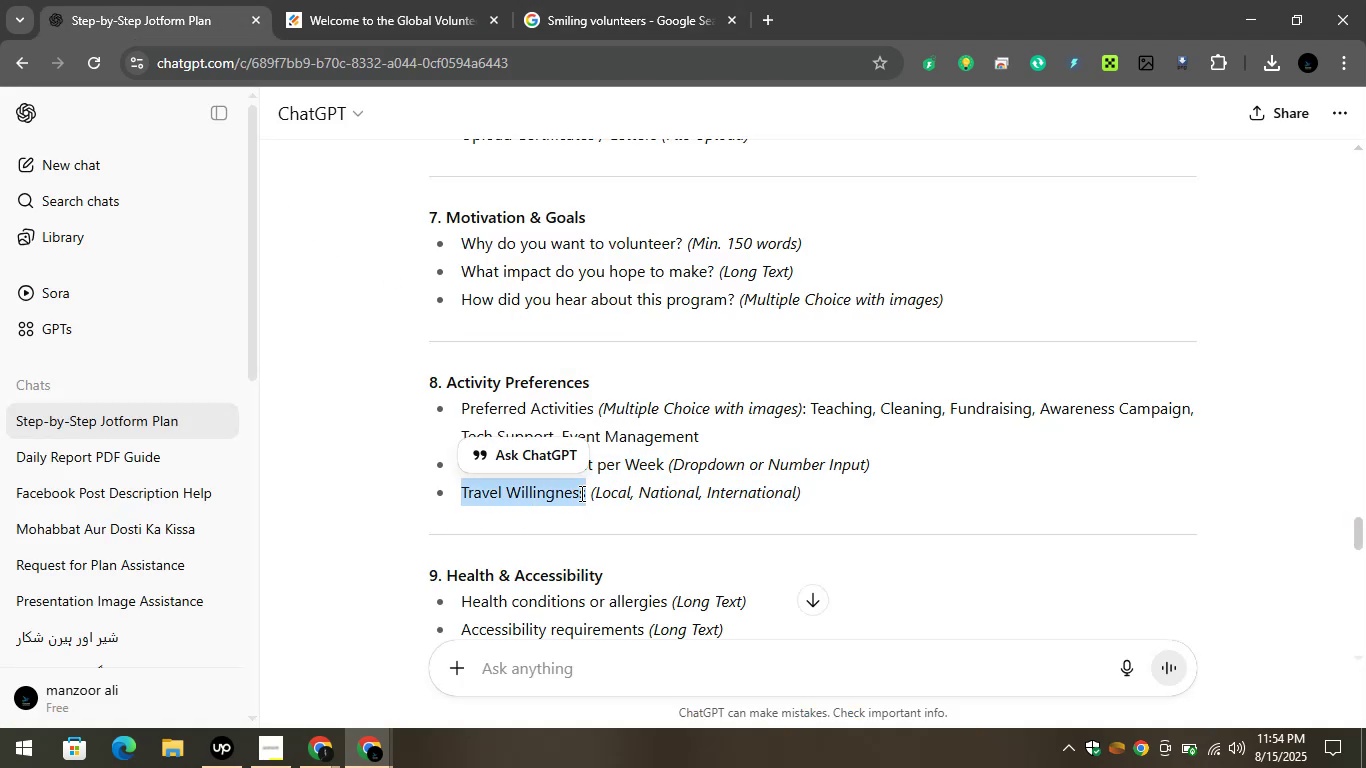 
key(Control+C)
 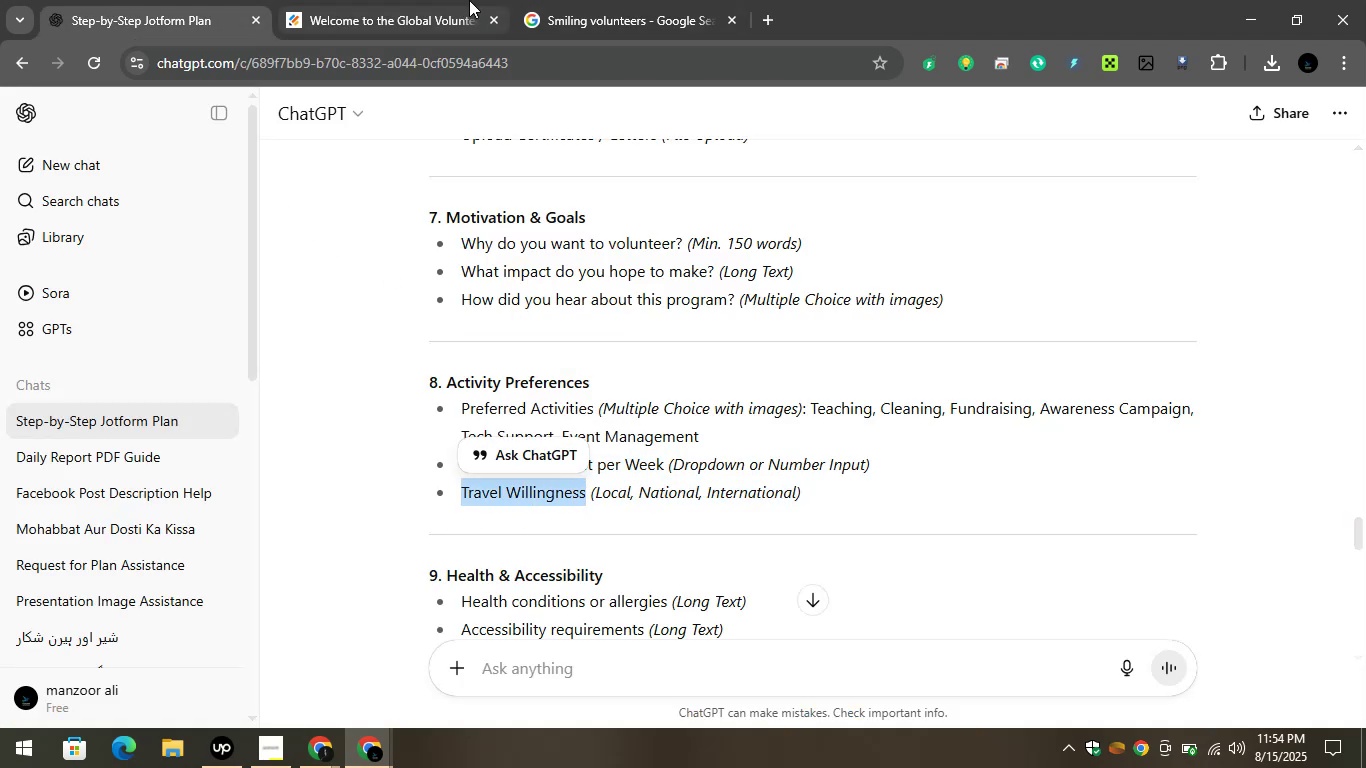 
left_click([361, 0])
 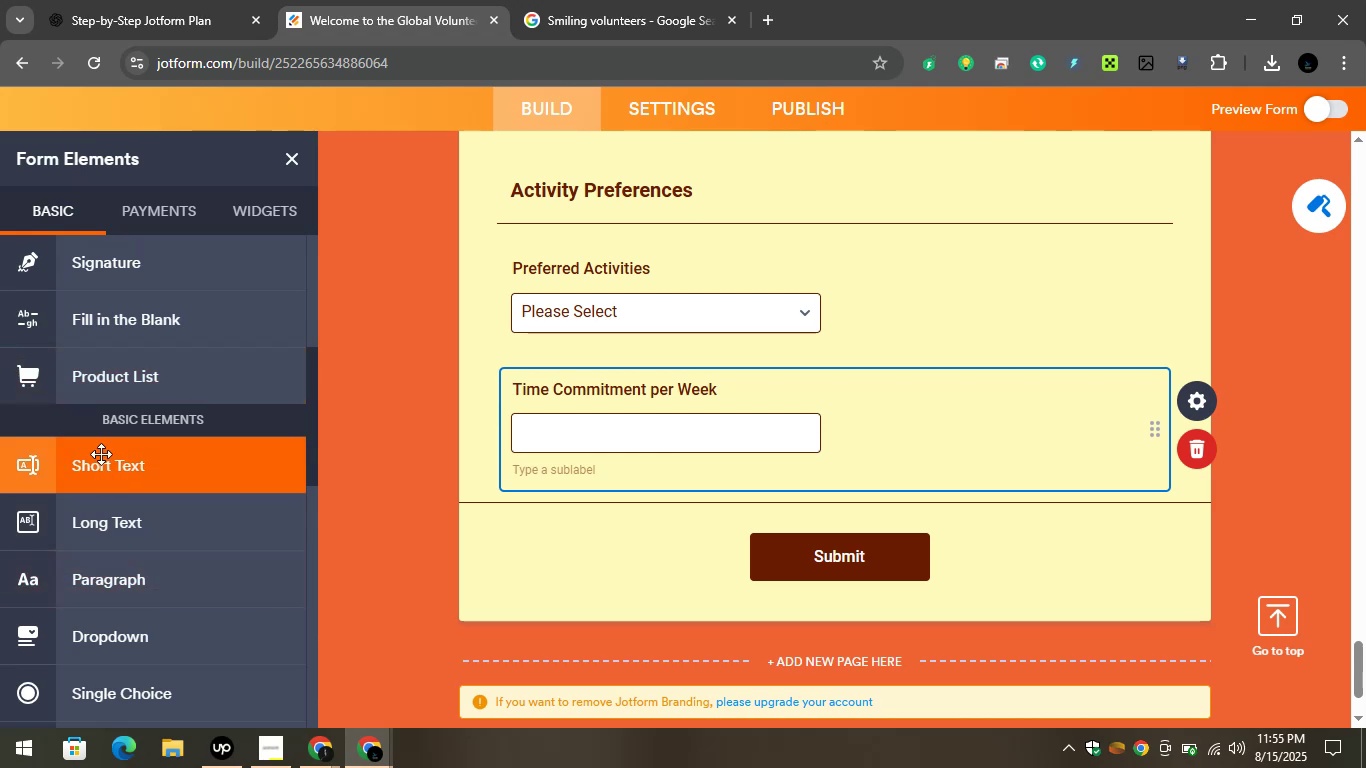 
left_click([135, 0])
 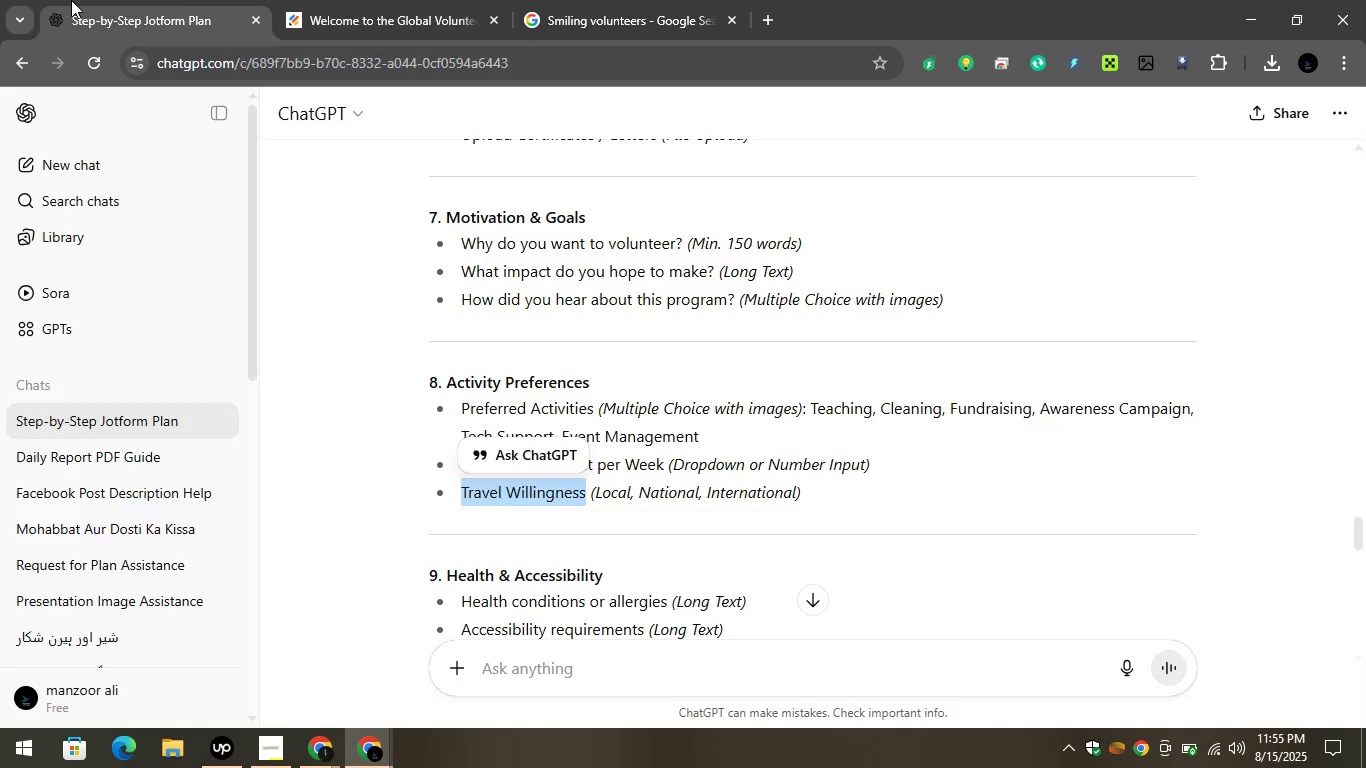 
left_click([331, 0])
 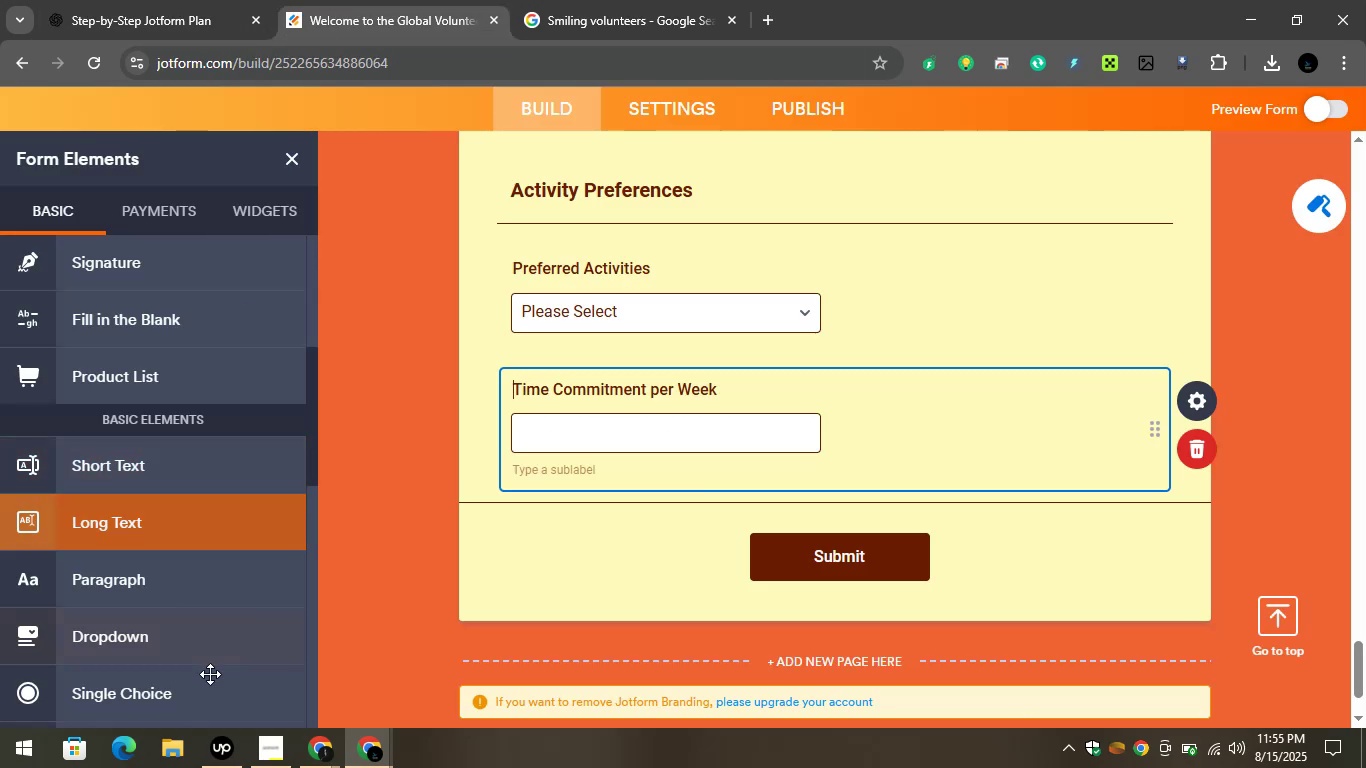 
left_click_drag(start_coordinate=[175, 634], to_coordinate=[656, 532])
 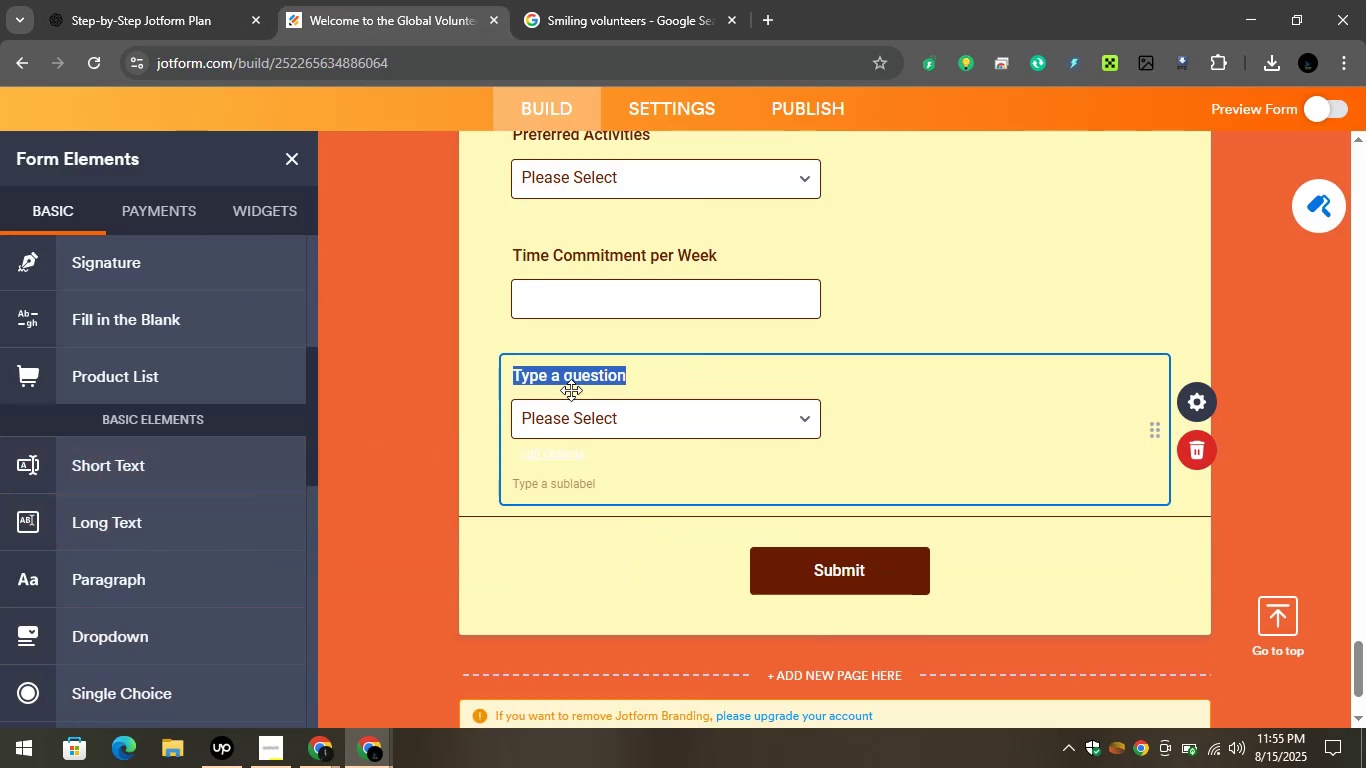 
key(Control+V)
 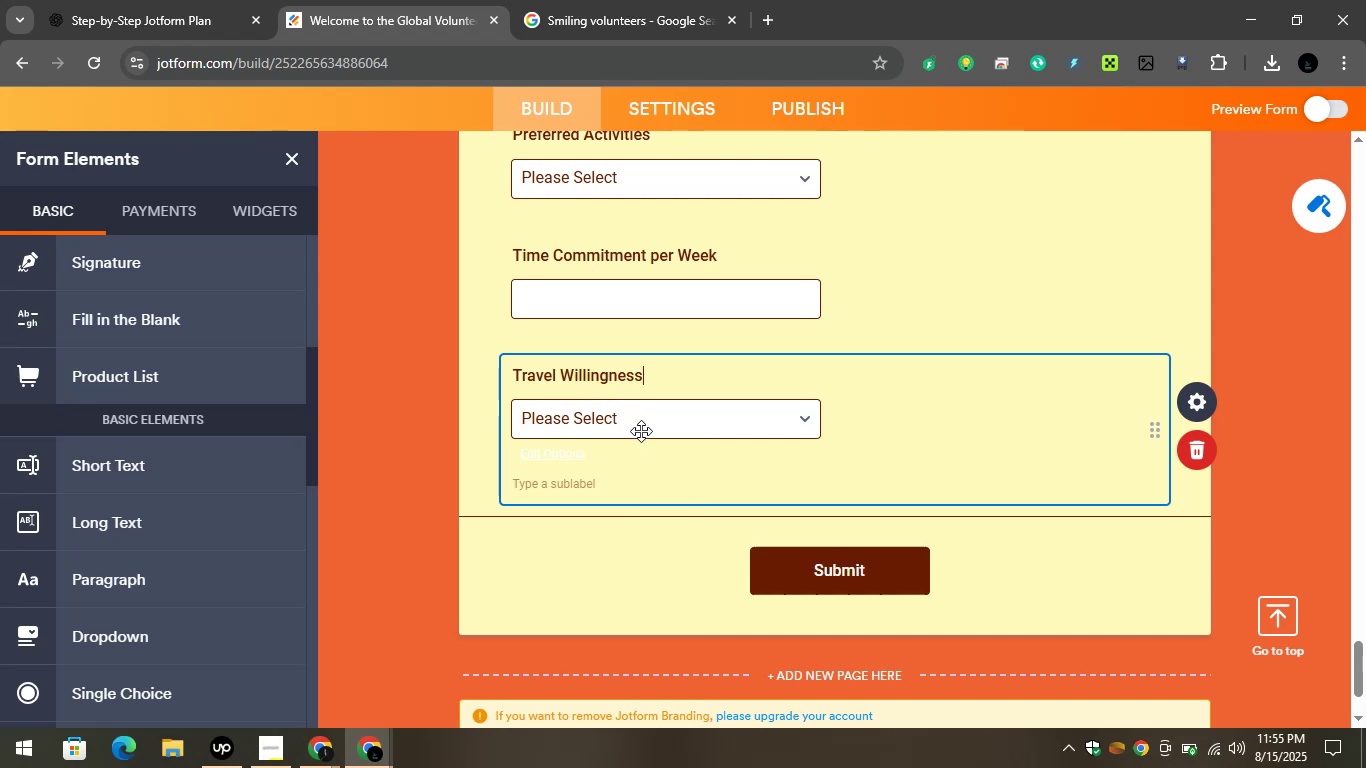 
left_click([641, 434])
 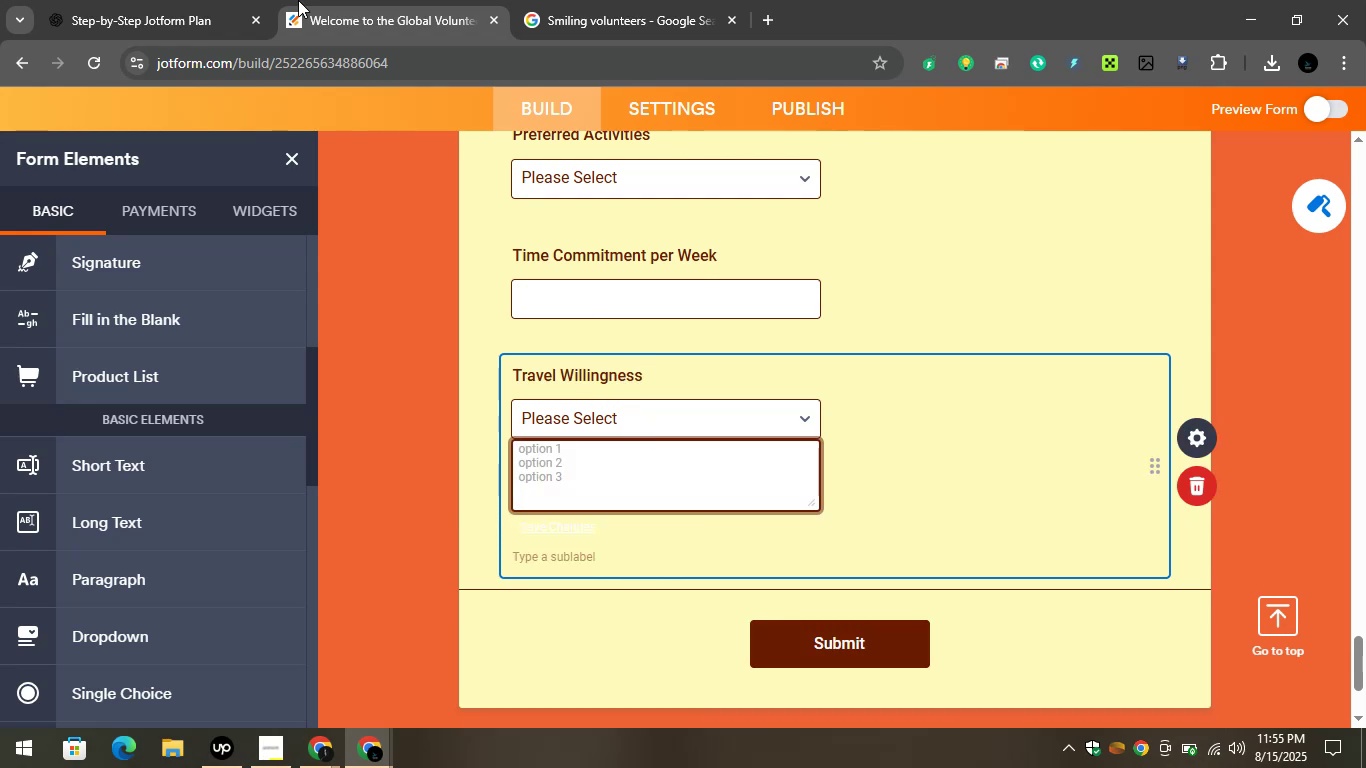 
left_click([123, 0])
 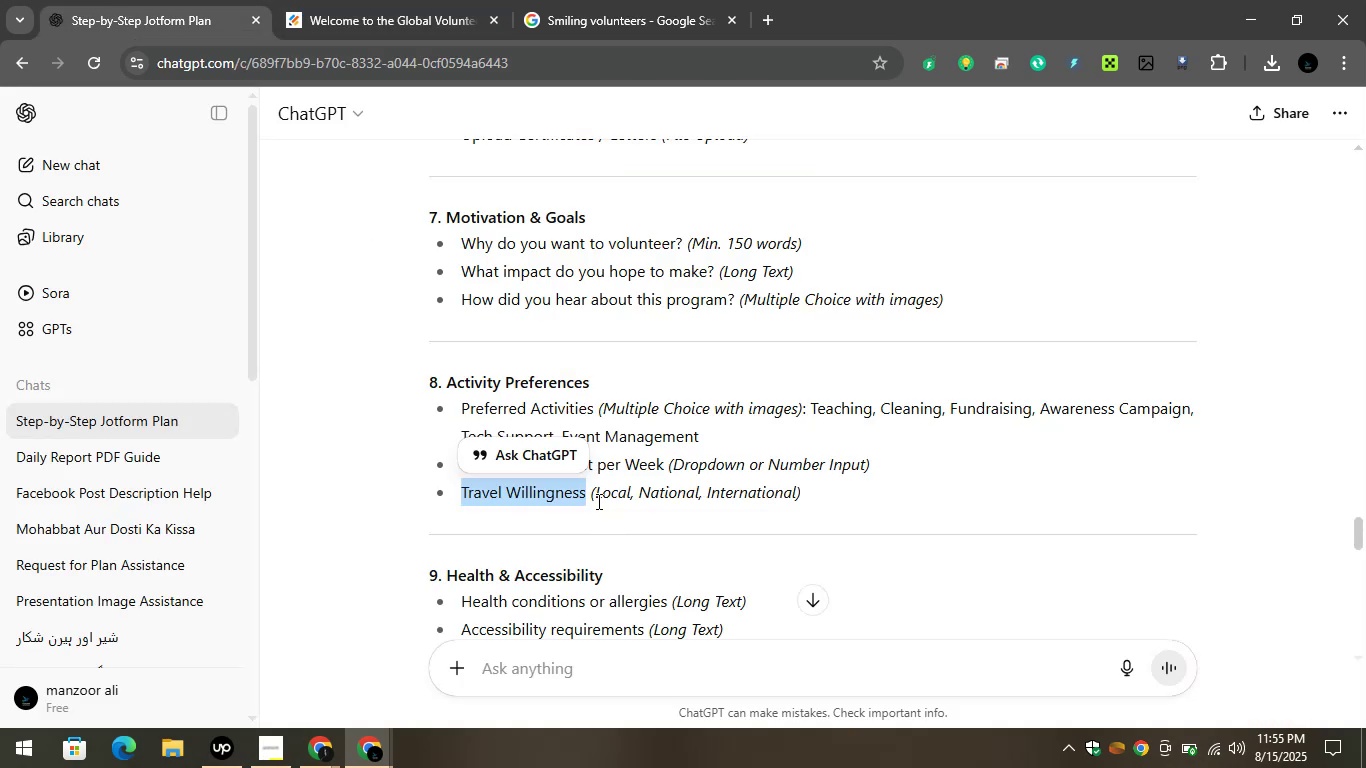 
left_click_drag(start_coordinate=[595, 497], to_coordinate=[630, 498])
 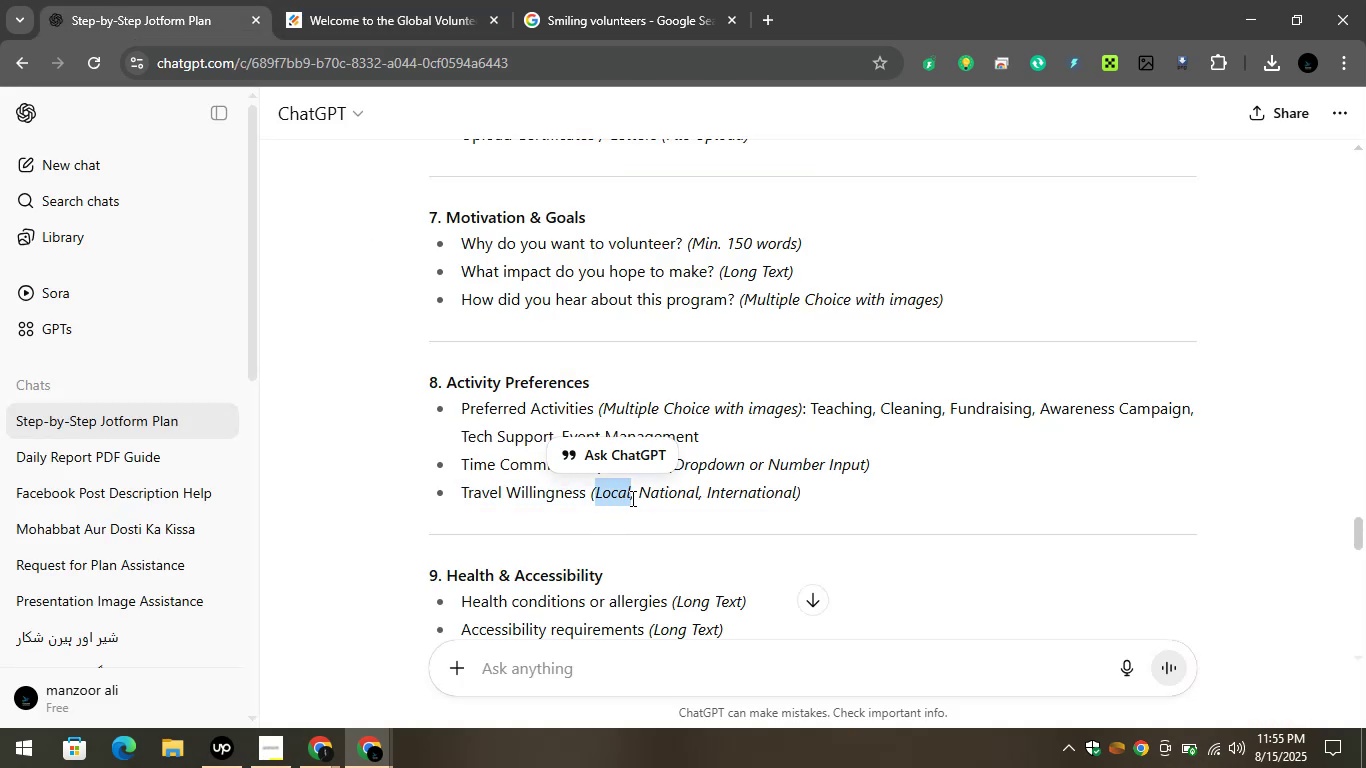 
key(Control+C)
 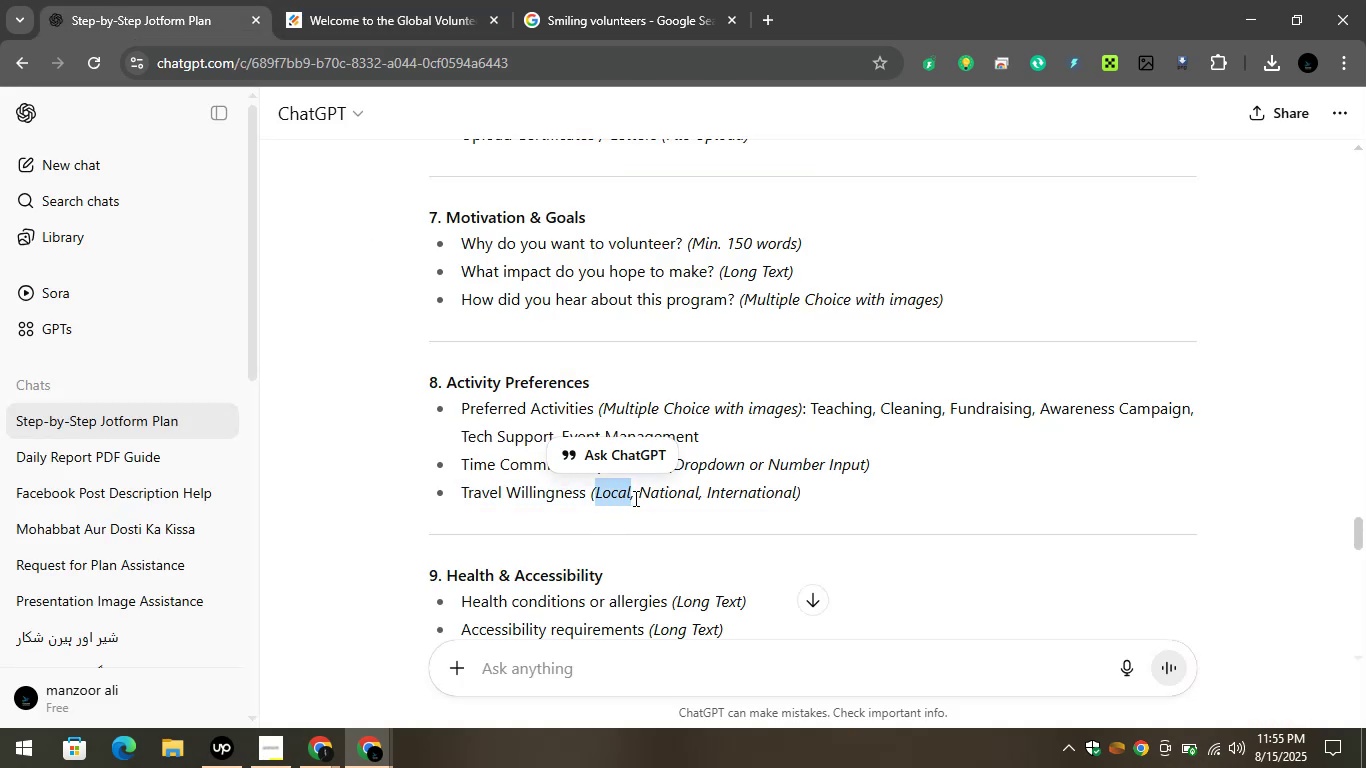 
key(Control+C)
 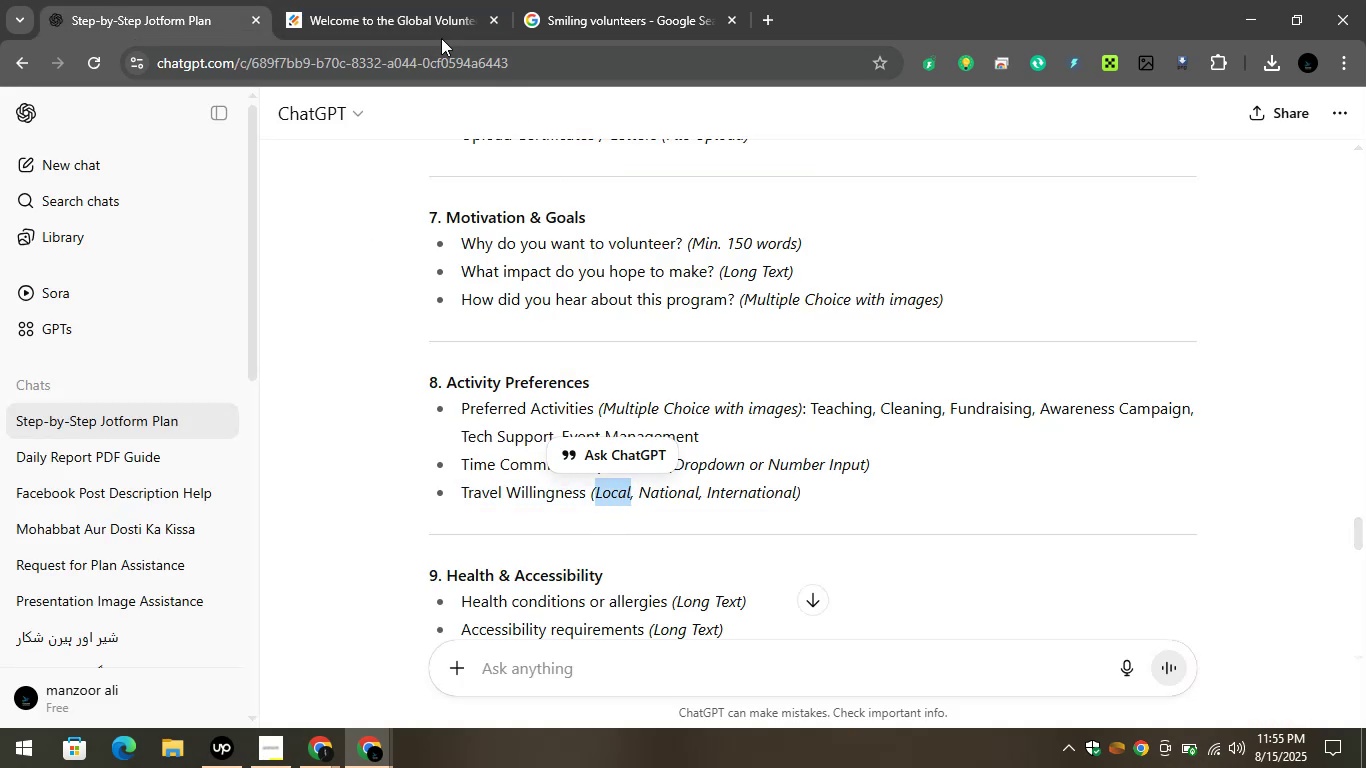 
left_click([375, 0])
 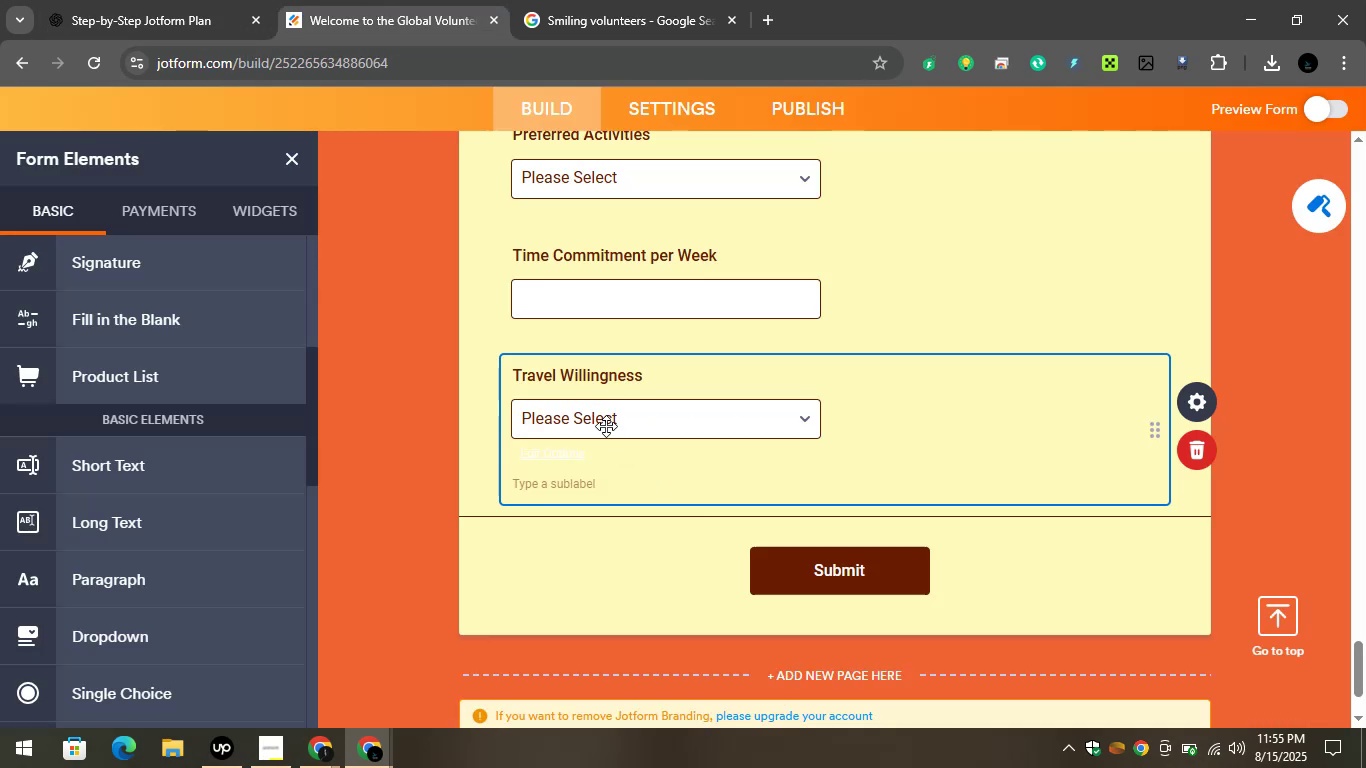 
key(Control+V)
 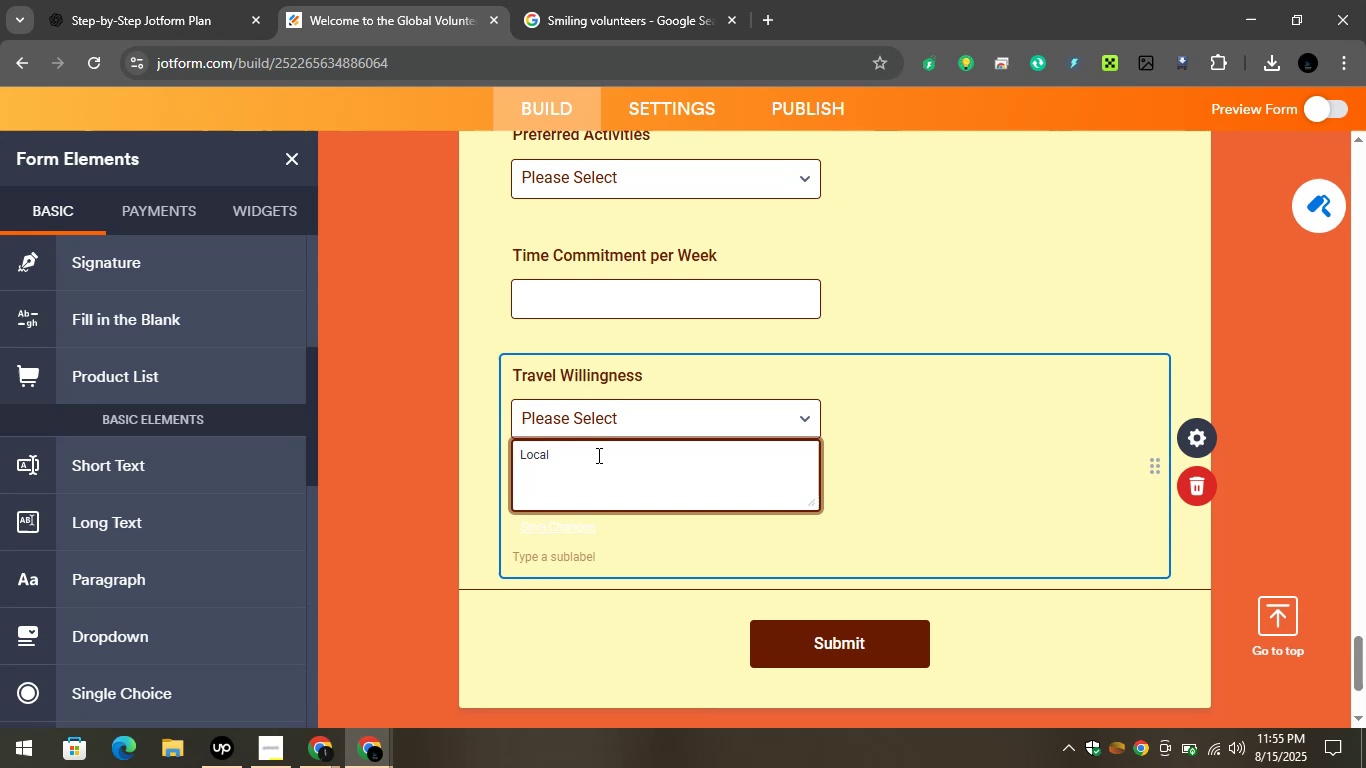 
key(Enter)
 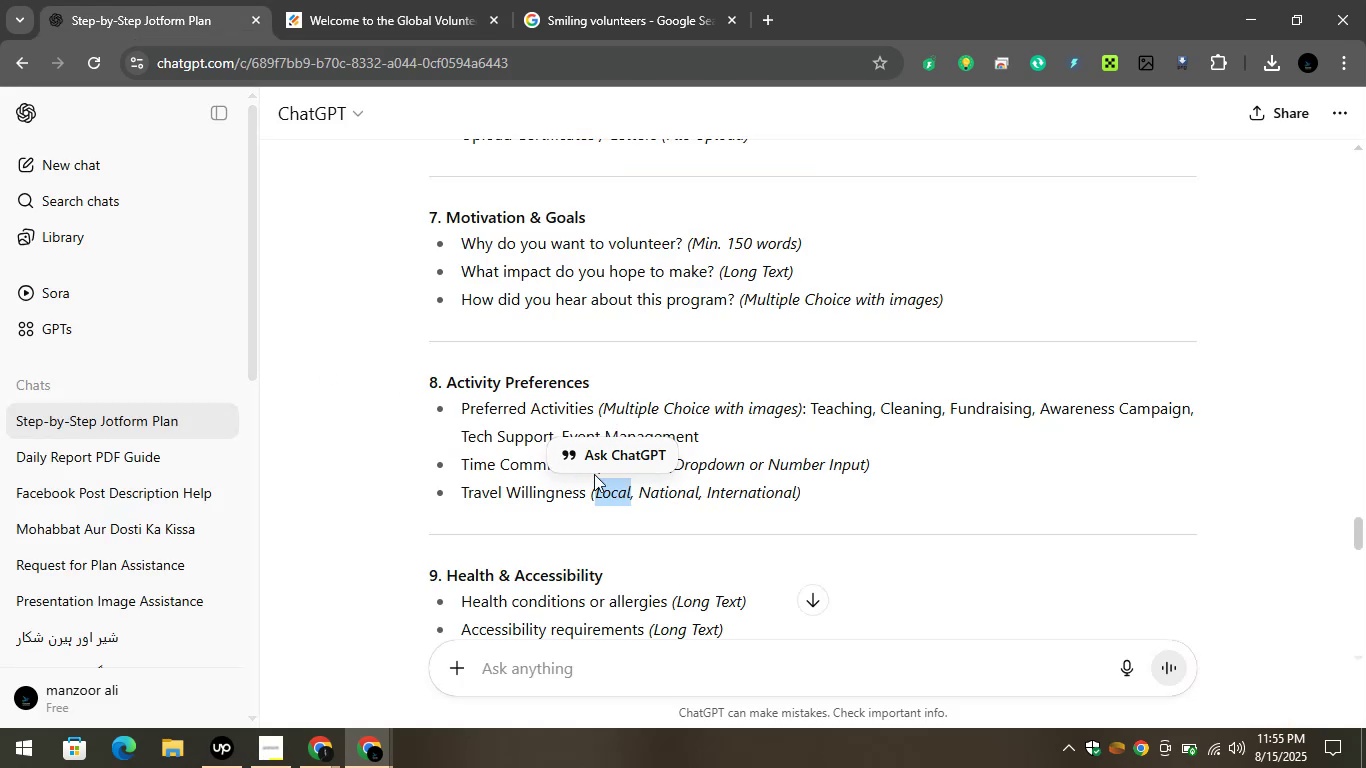 
left_click_drag(start_coordinate=[637, 496], to_coordinate=[697, 493])
 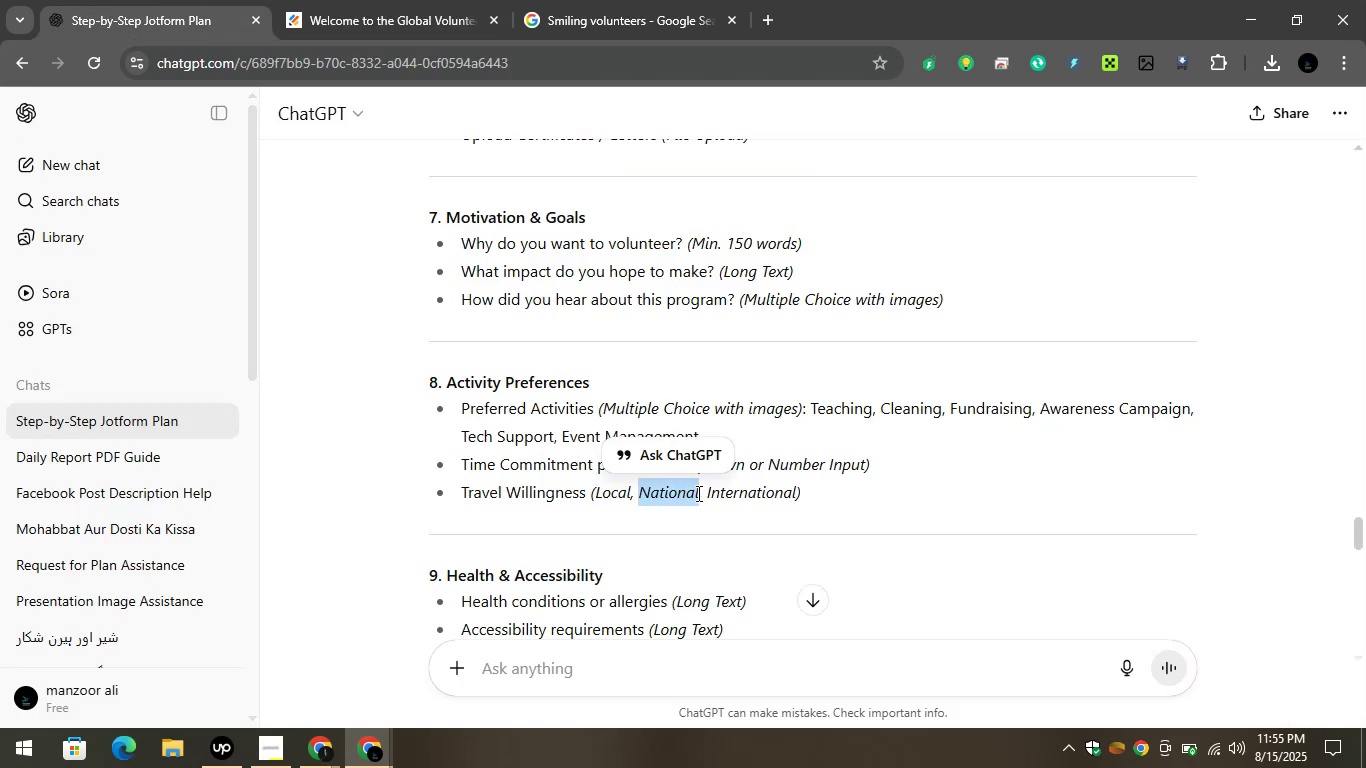 
key(Control+C)
 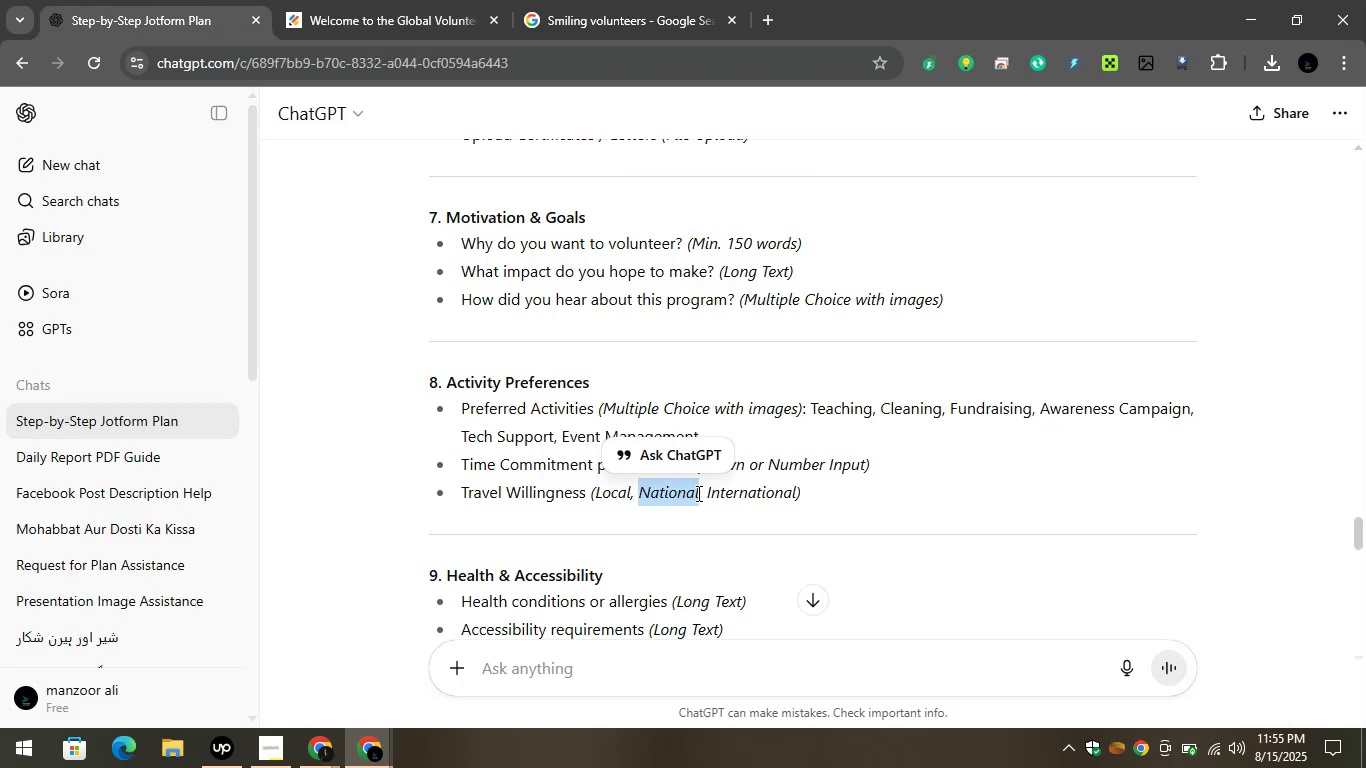 
key(Control+C)
 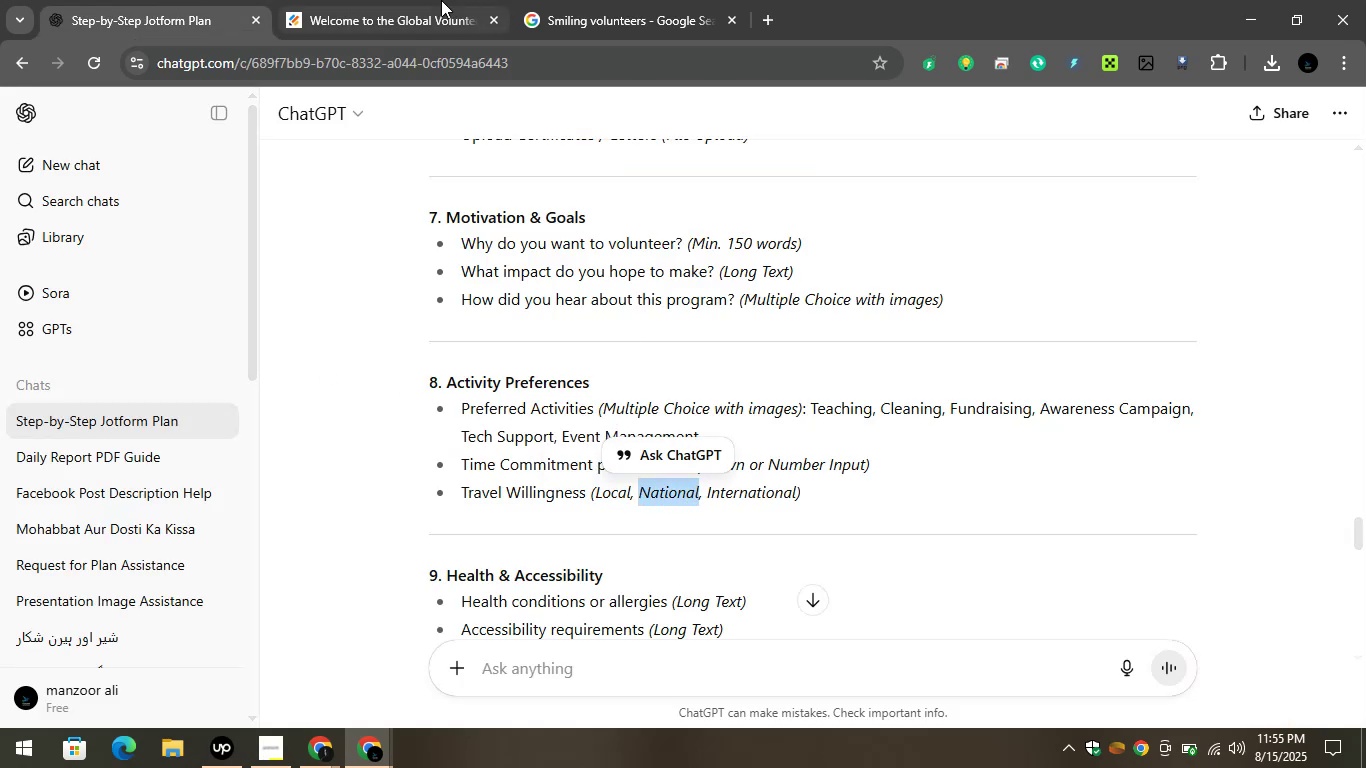 
left_click([434, 0])
 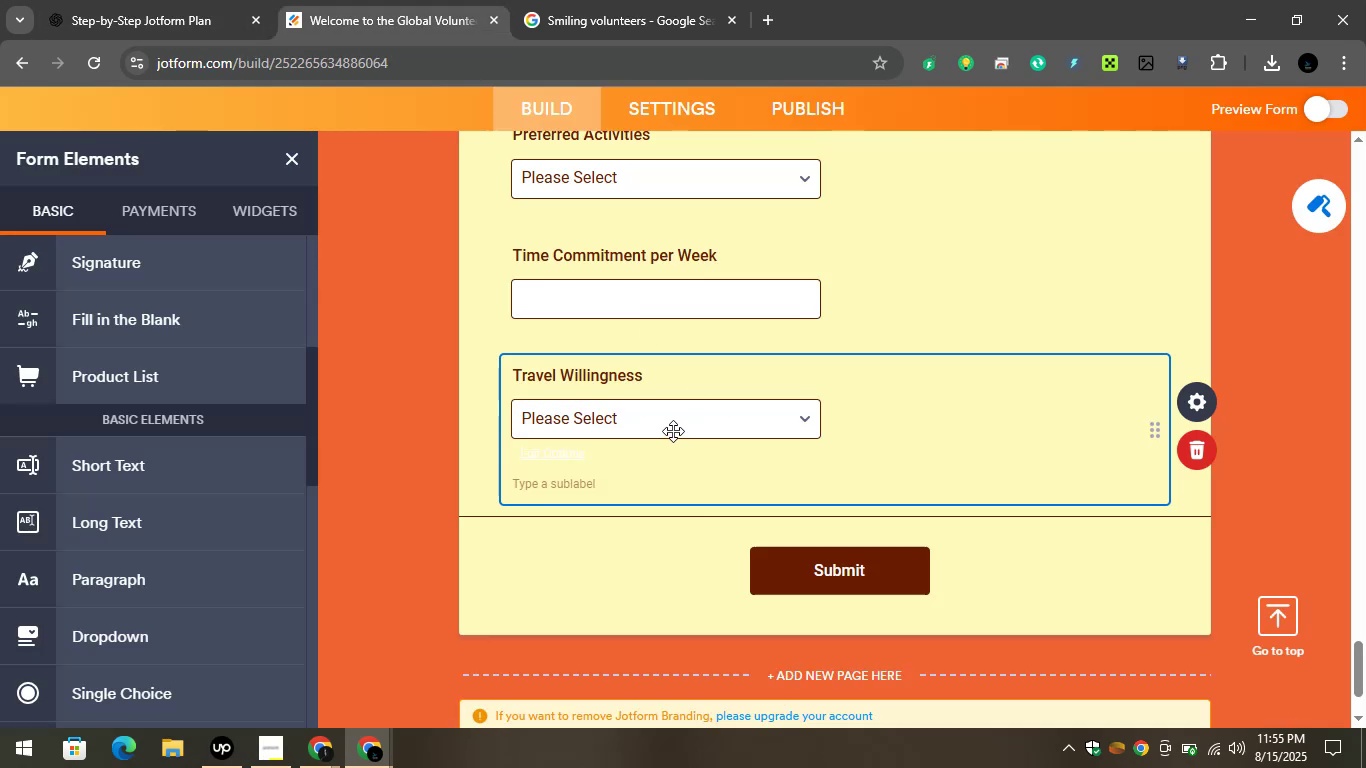 
left_click([673, 431])
 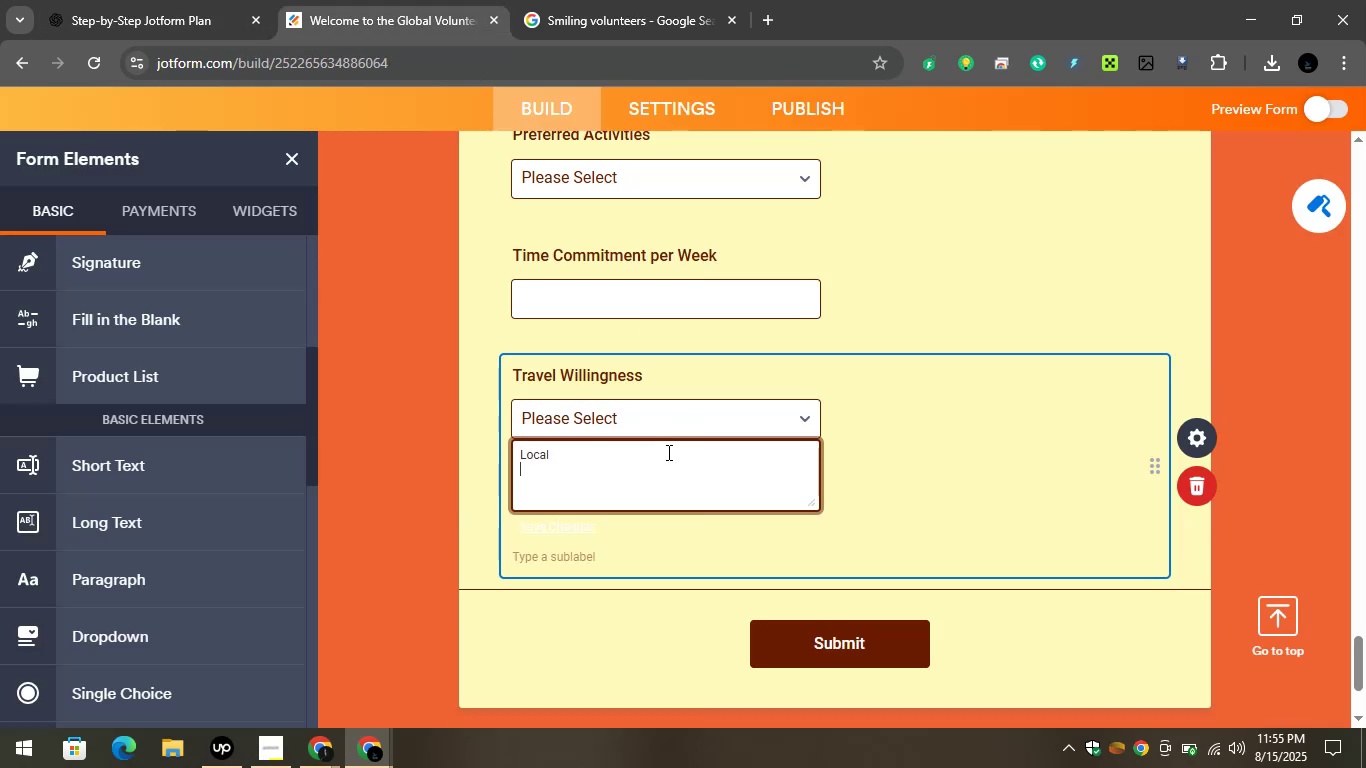 
key(Control+V)
 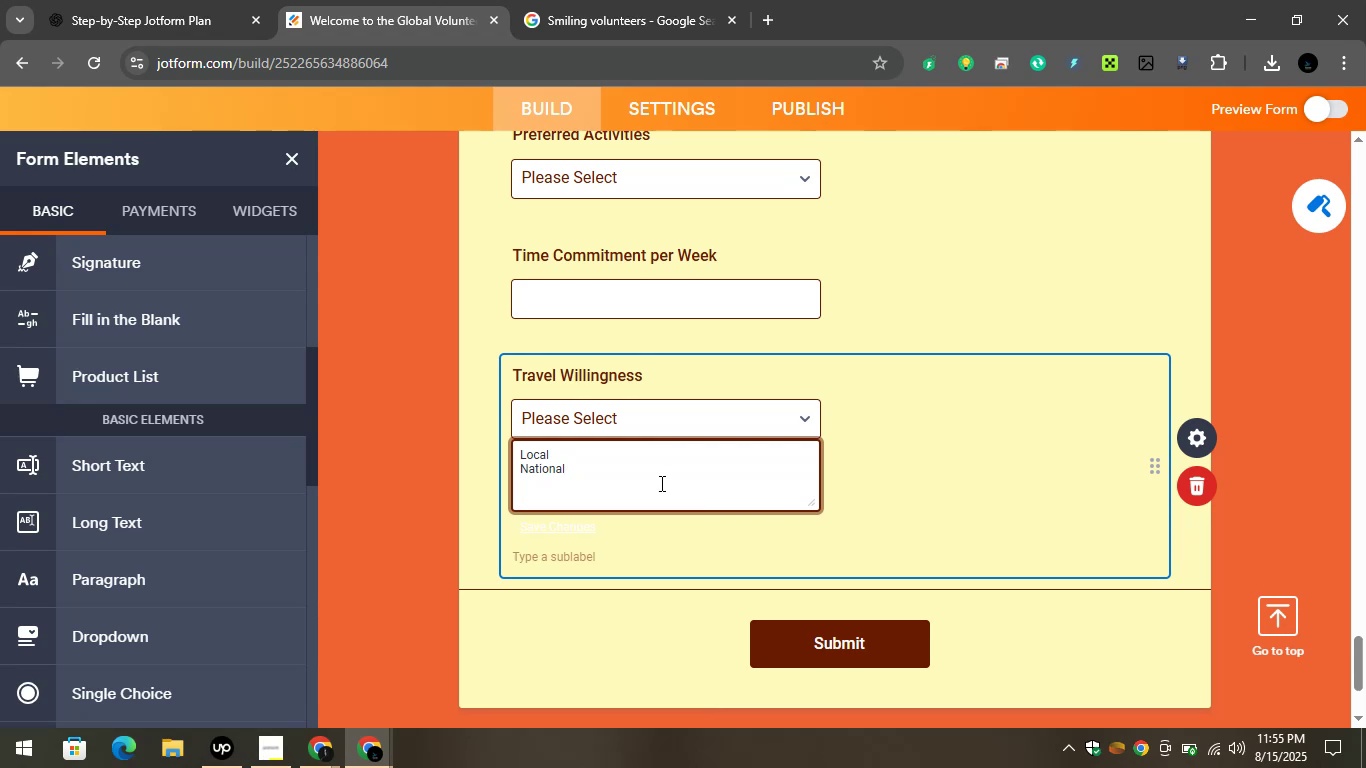 
key(Enter)
 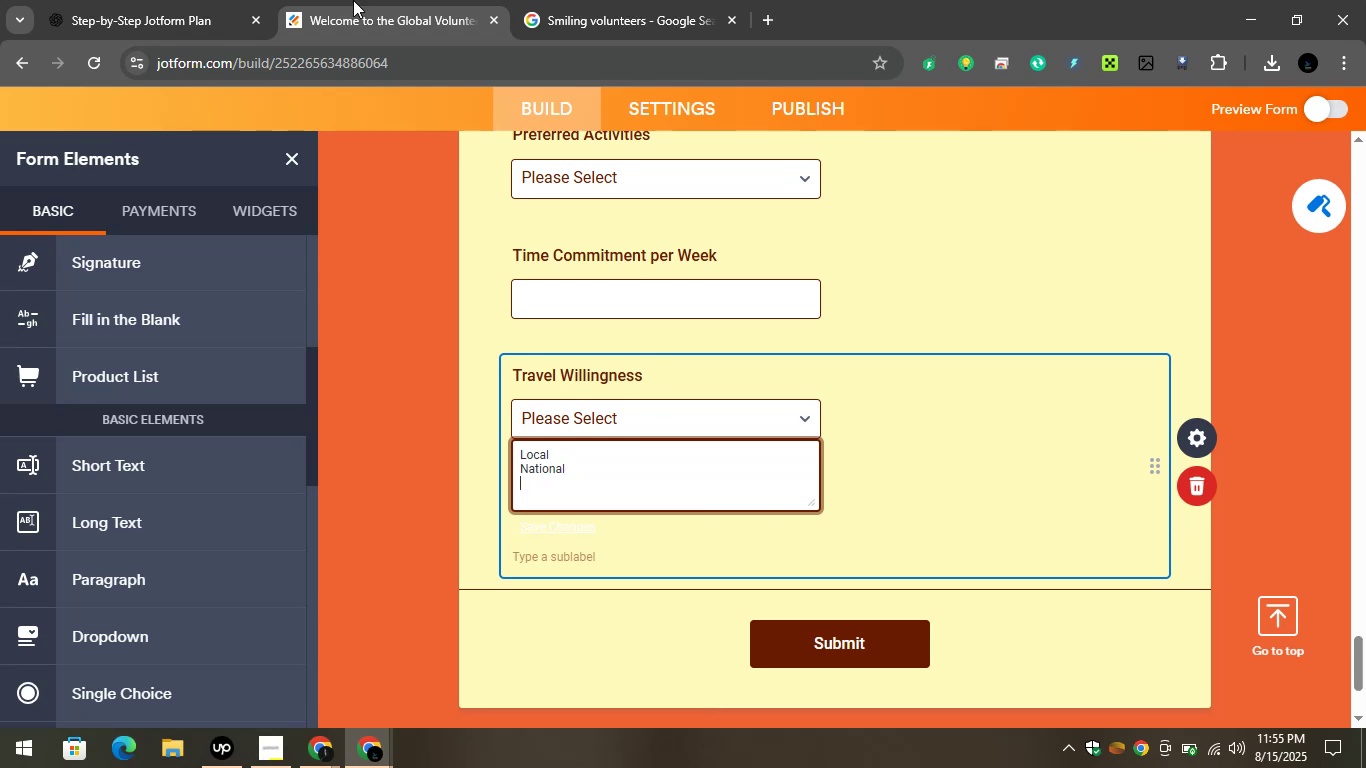 
left_click([176, 0])
 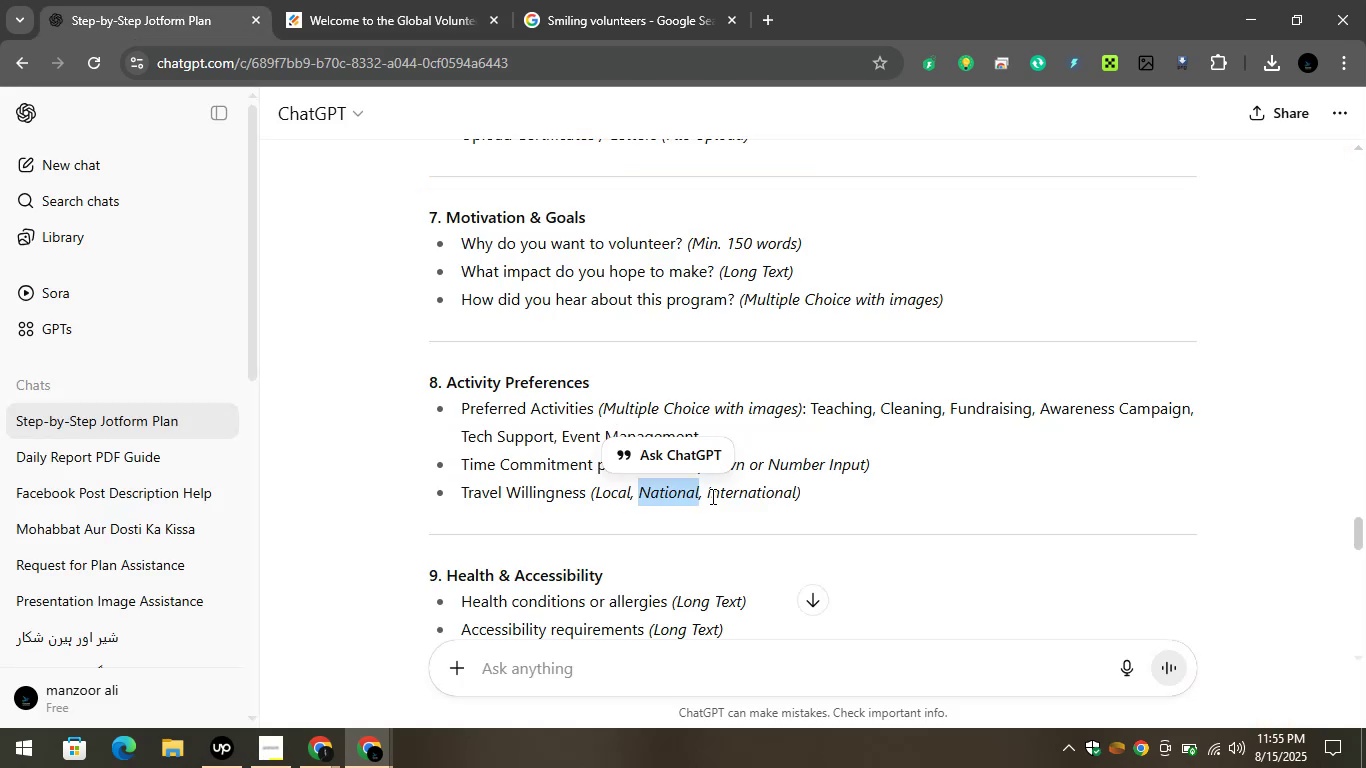 
left_click_drag(start_coordinate=[706, 495], to_coordinate=[794, 496])
 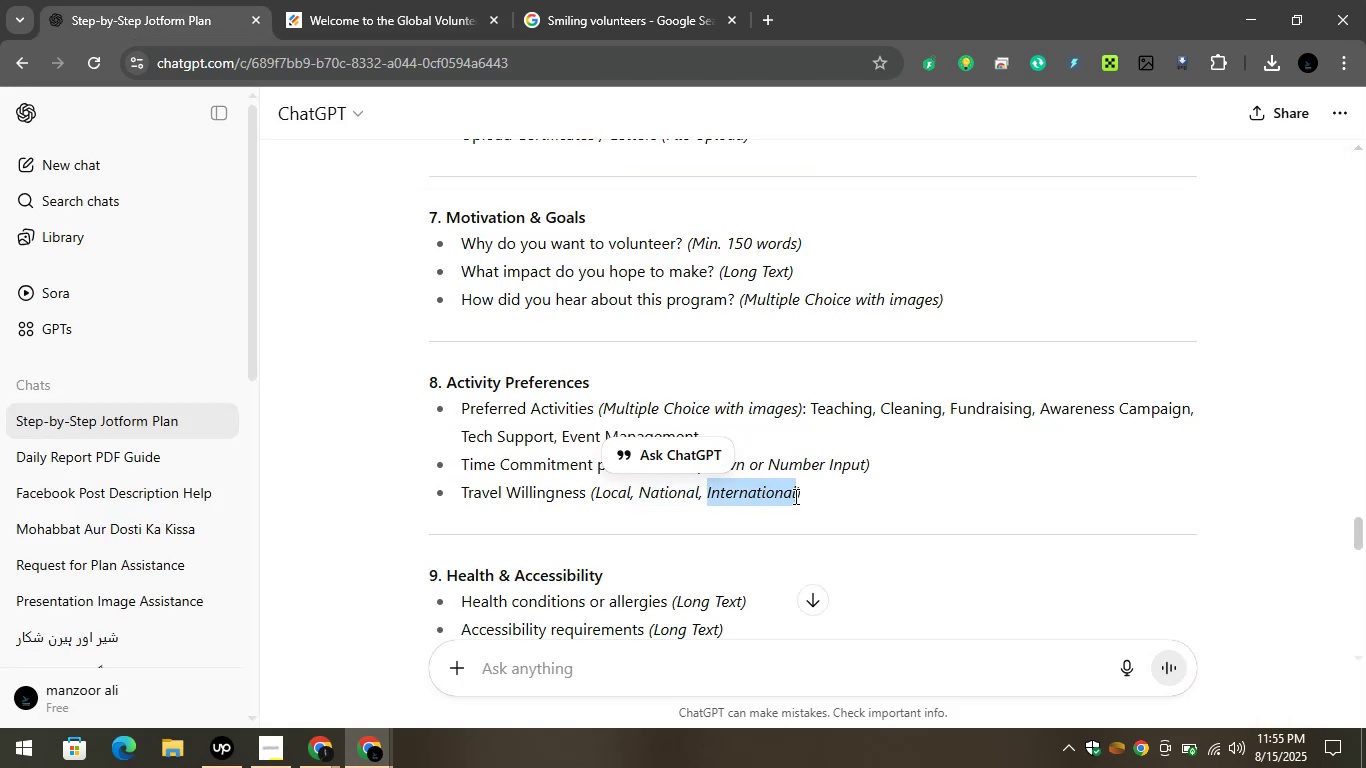 
key(Control+C)
 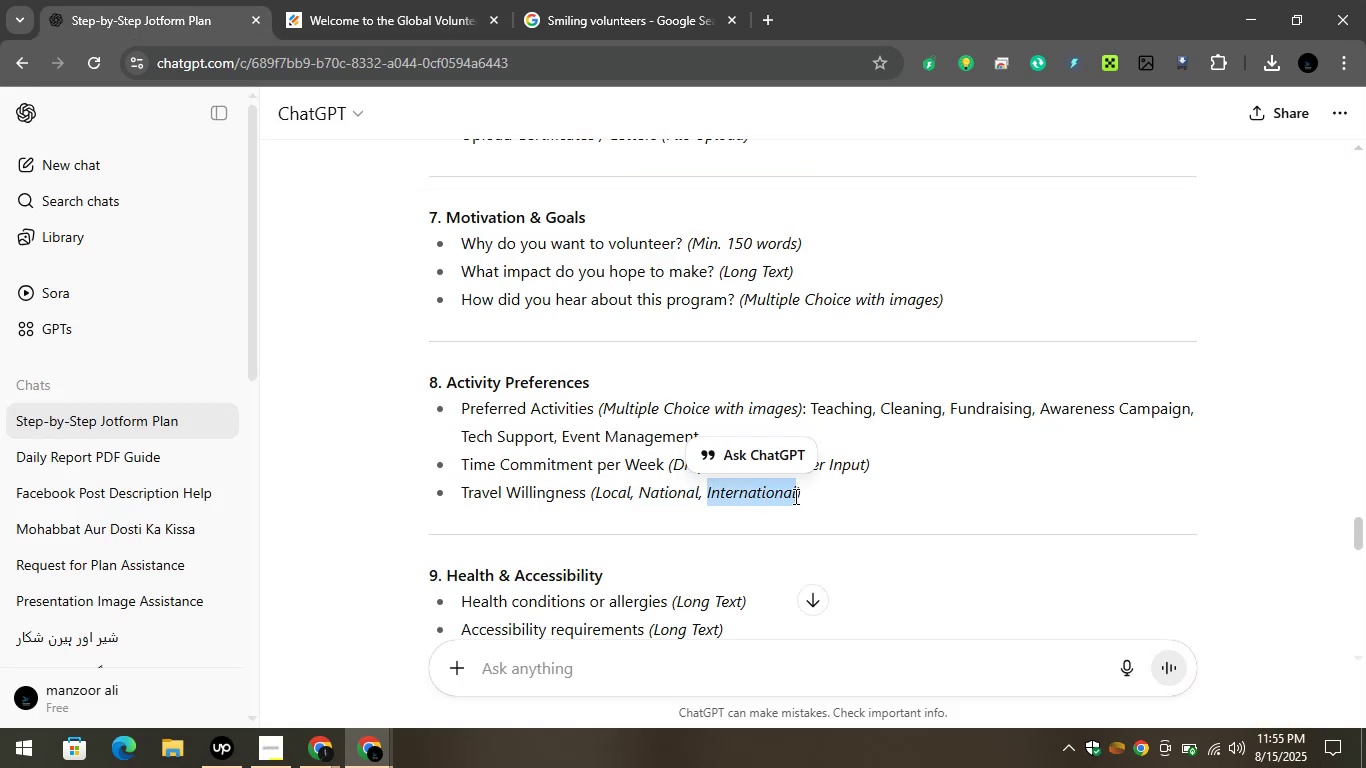 
key(Control+C)
 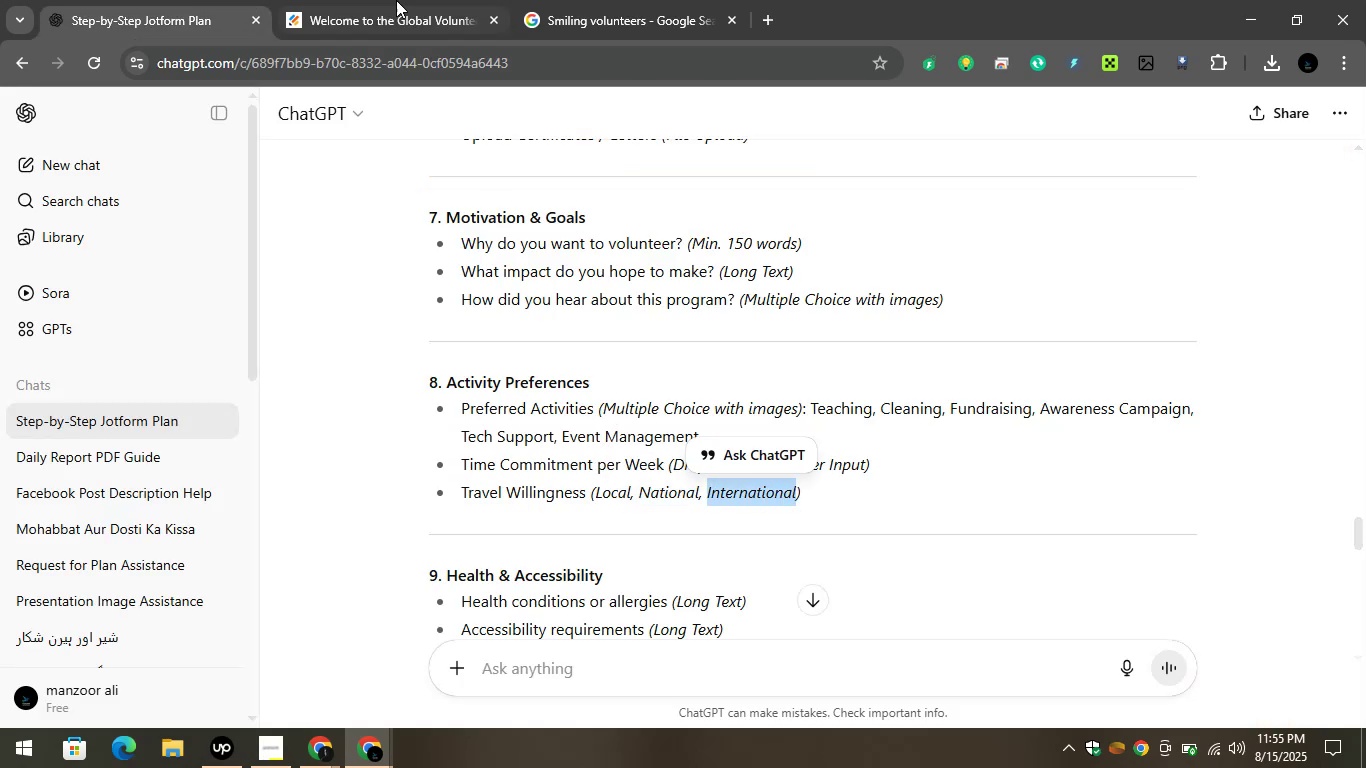 
left_click([385, 0])
 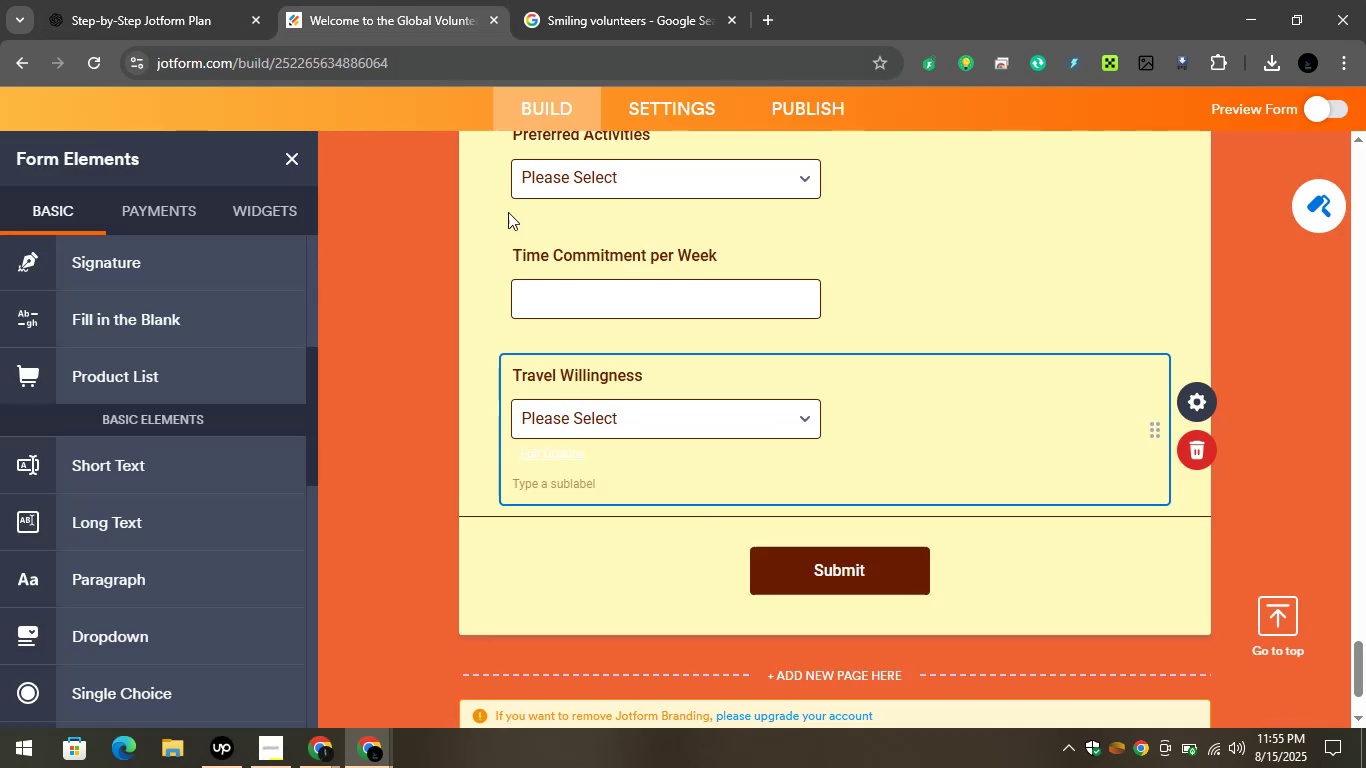 
left_click([645, 435])
 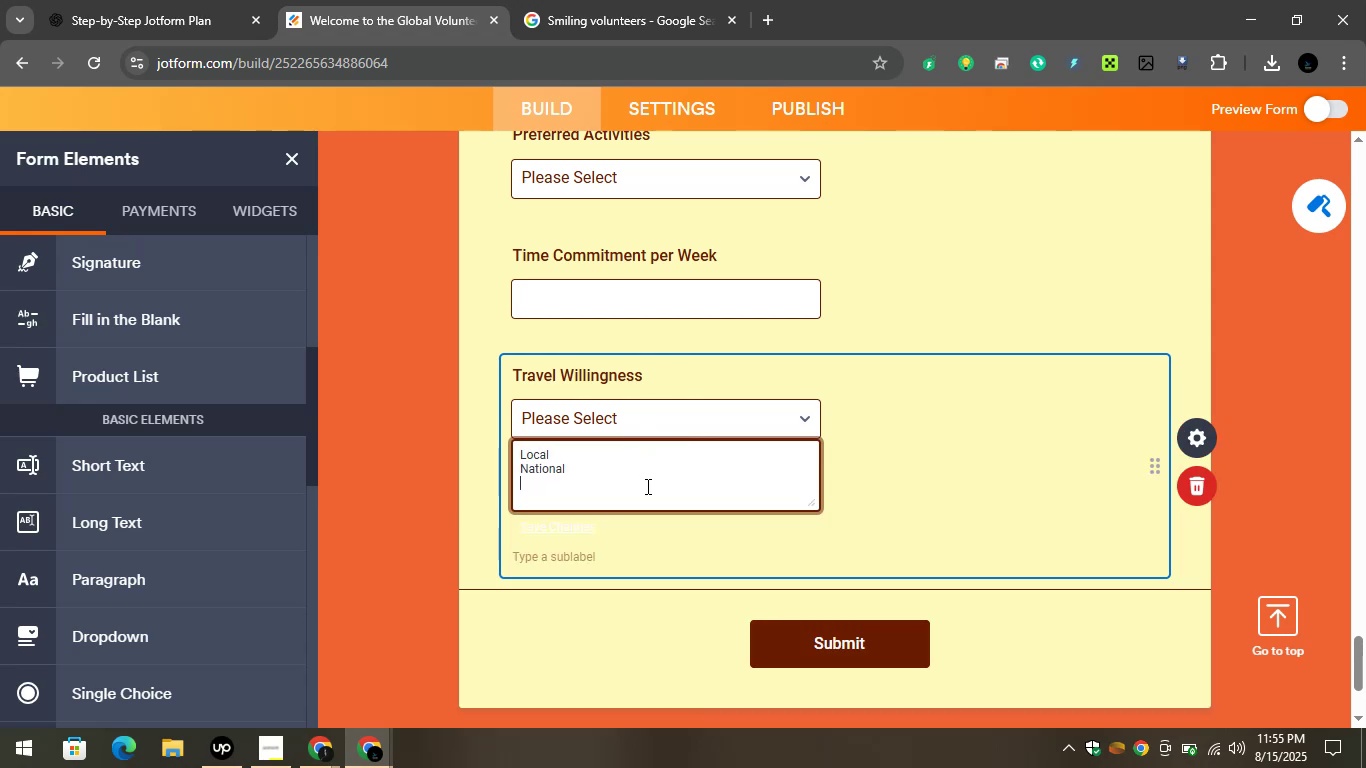 
key(Control+V)
 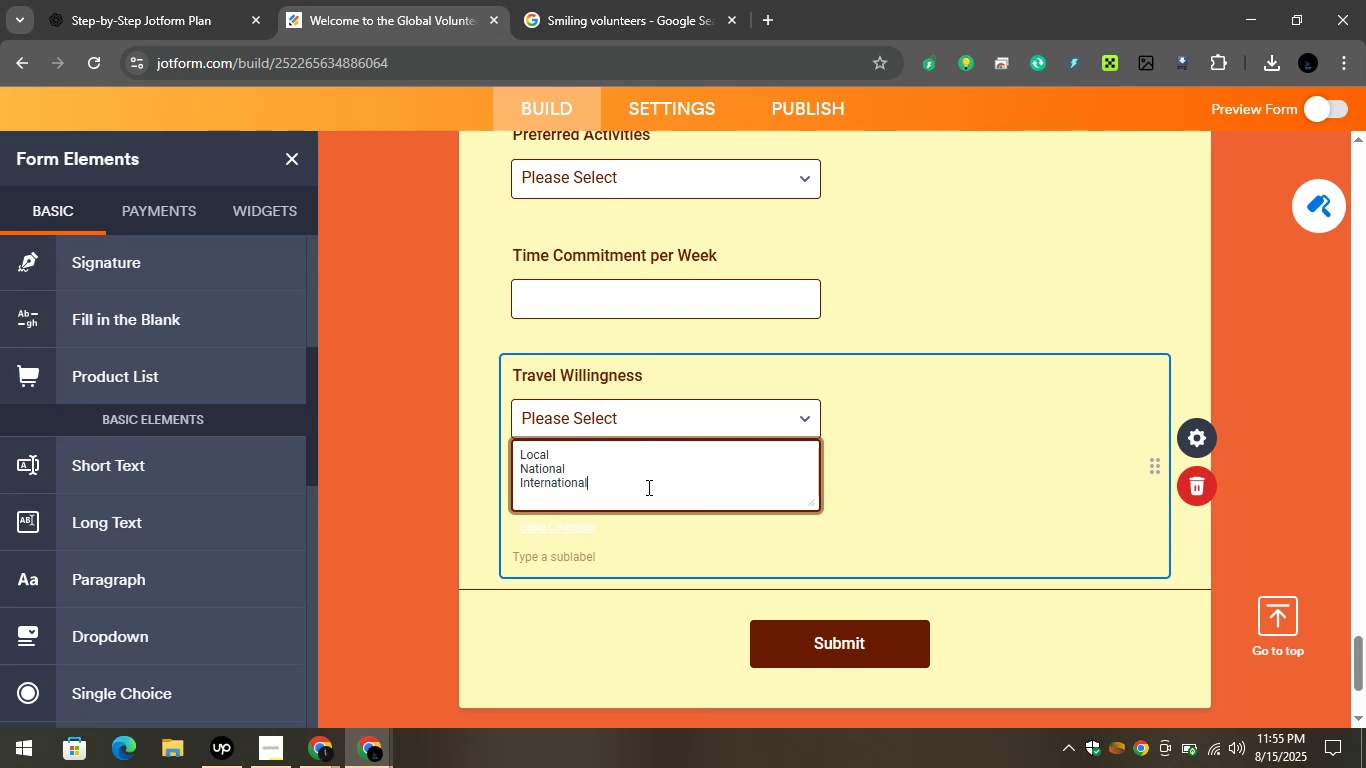 
wait(21.48)
 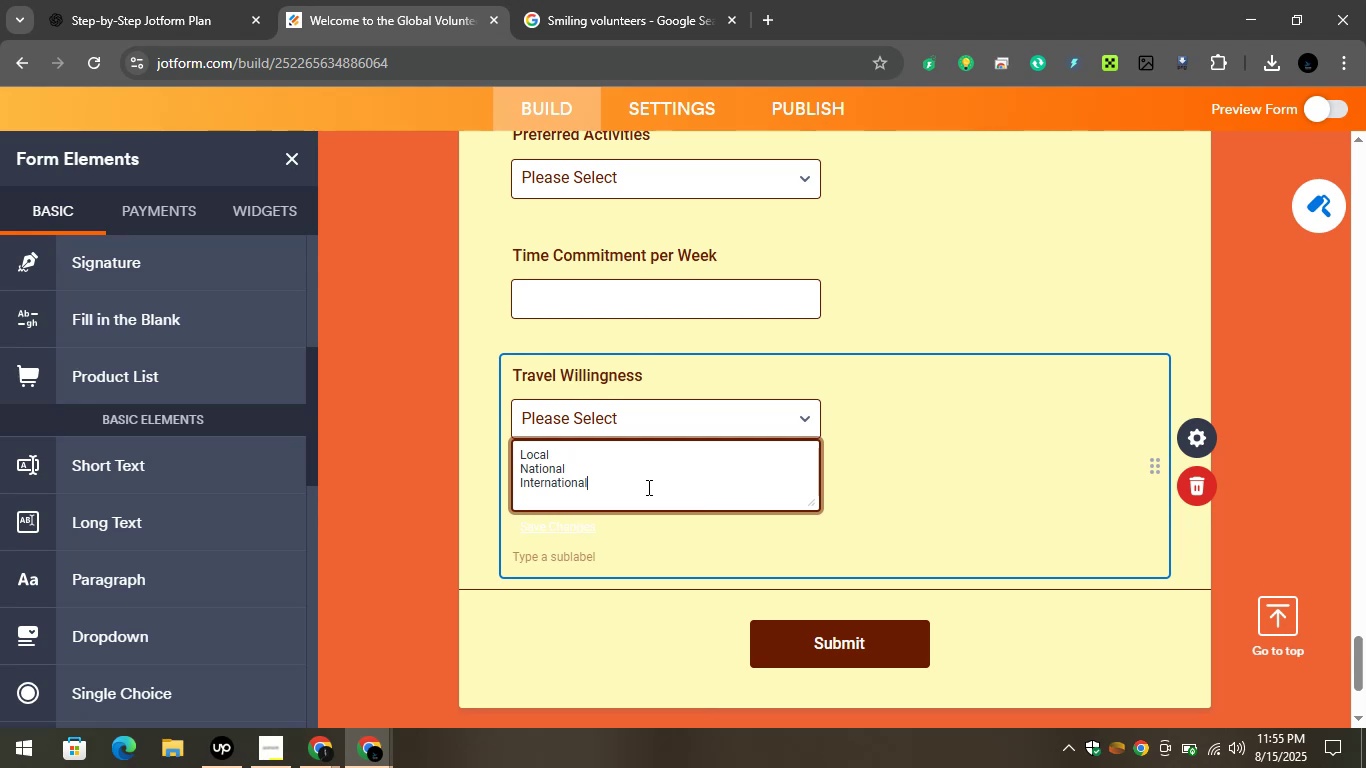 
left_click([782, 401])
 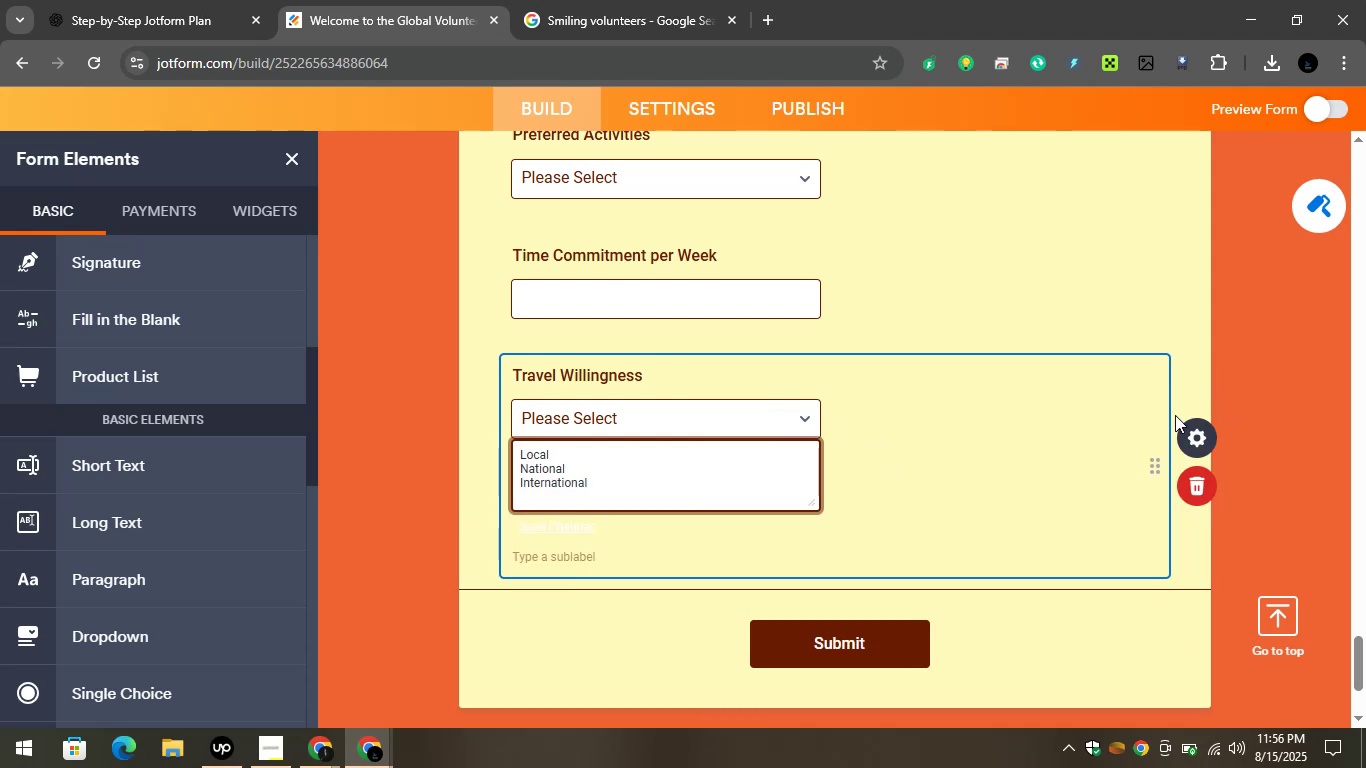 
left_click([1094, 449])
 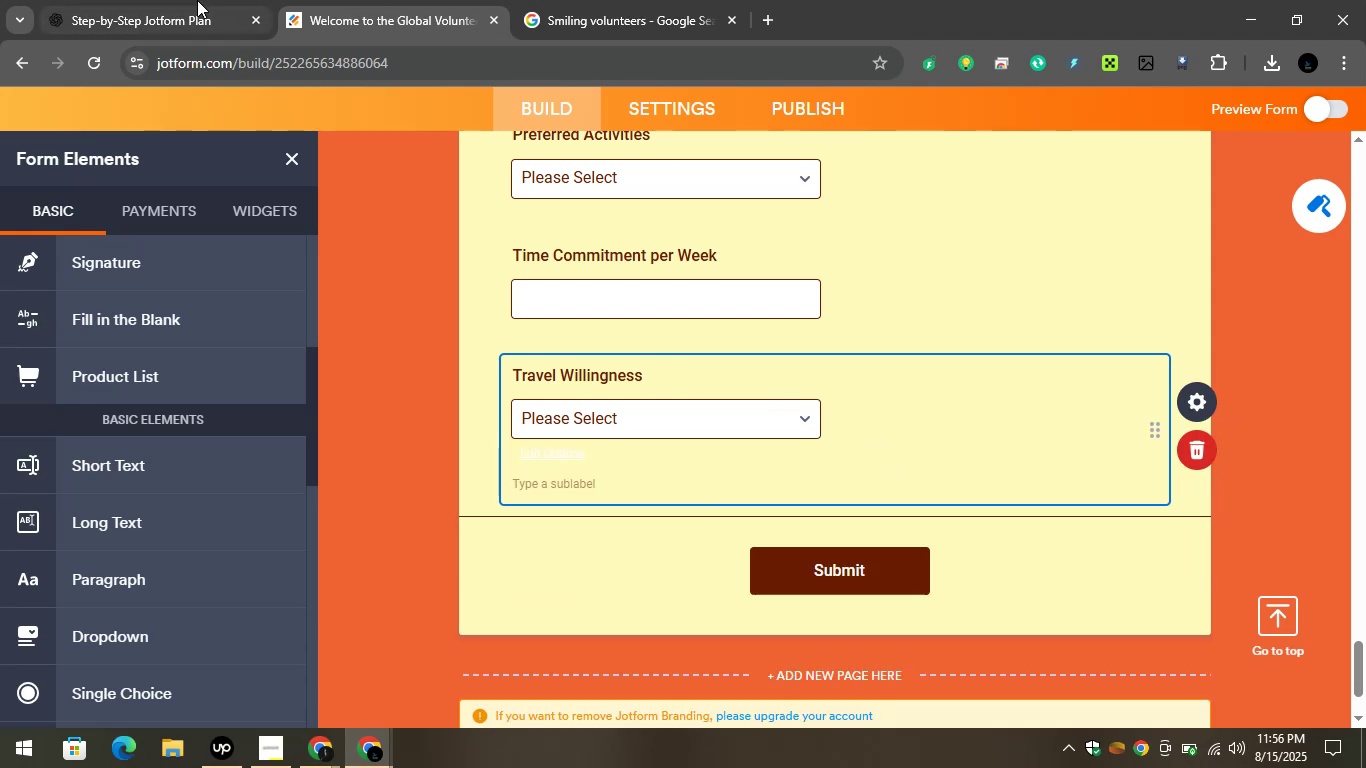 
left_click([197, 0])
 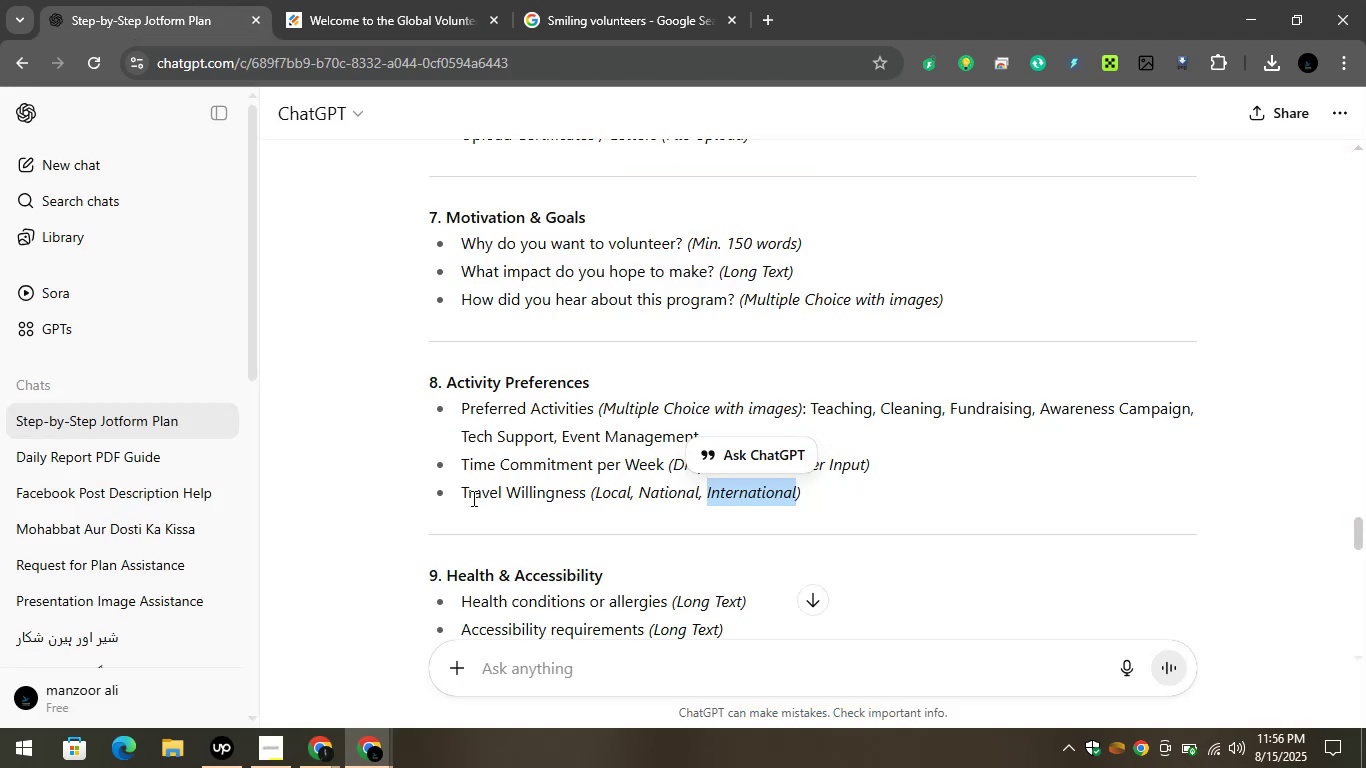 
left_click([378, 483])
 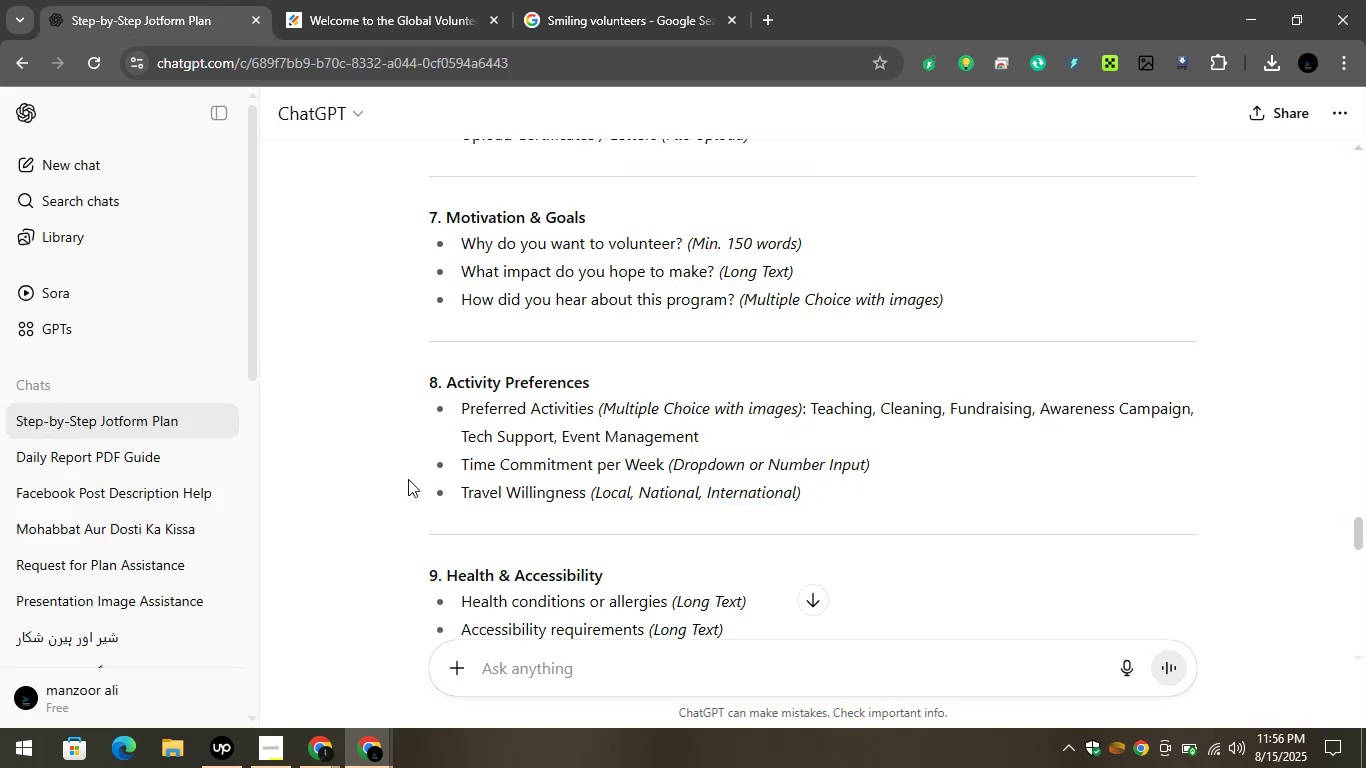 
scroll: coordinate [458, 484], scroll_direction: down, amount: 2.0
 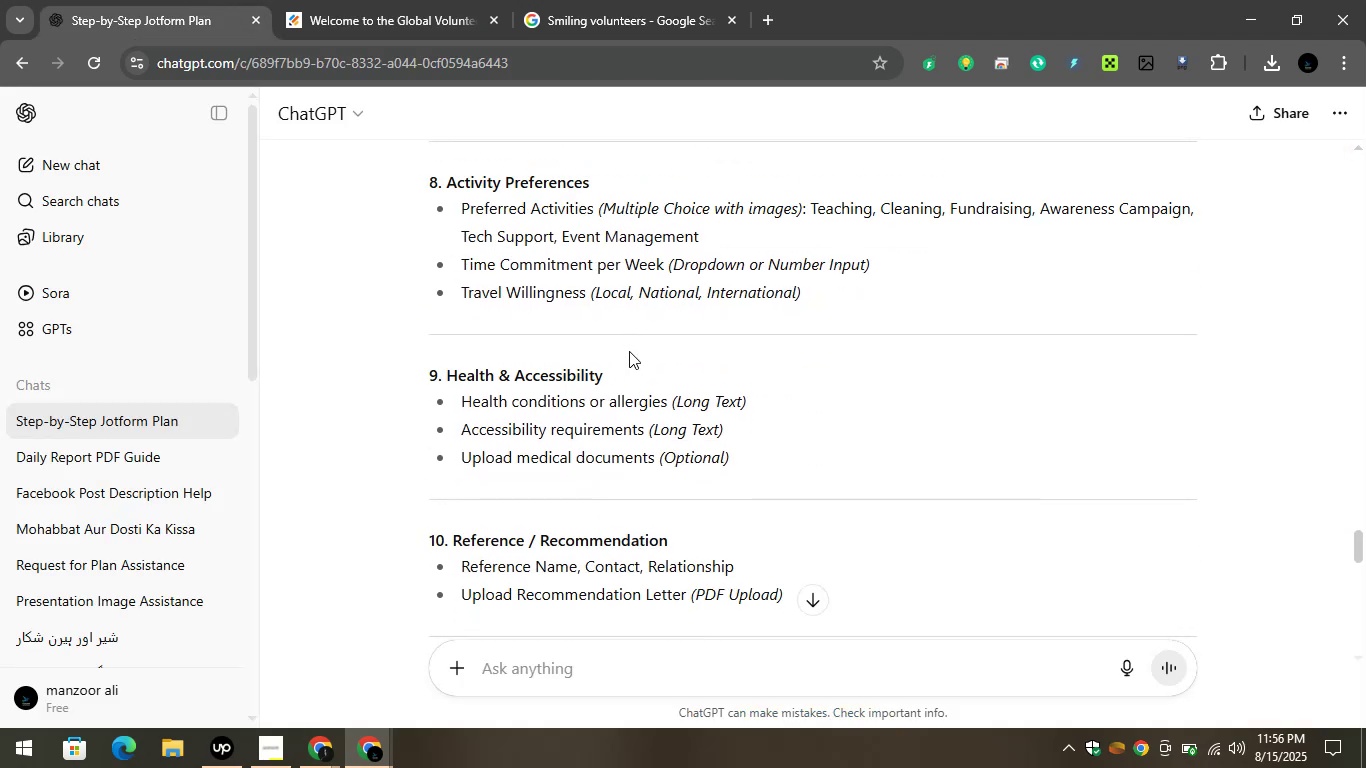 
left_click_drag(start_coordinate=[613, 374], to_coordinate=[446, 363])
 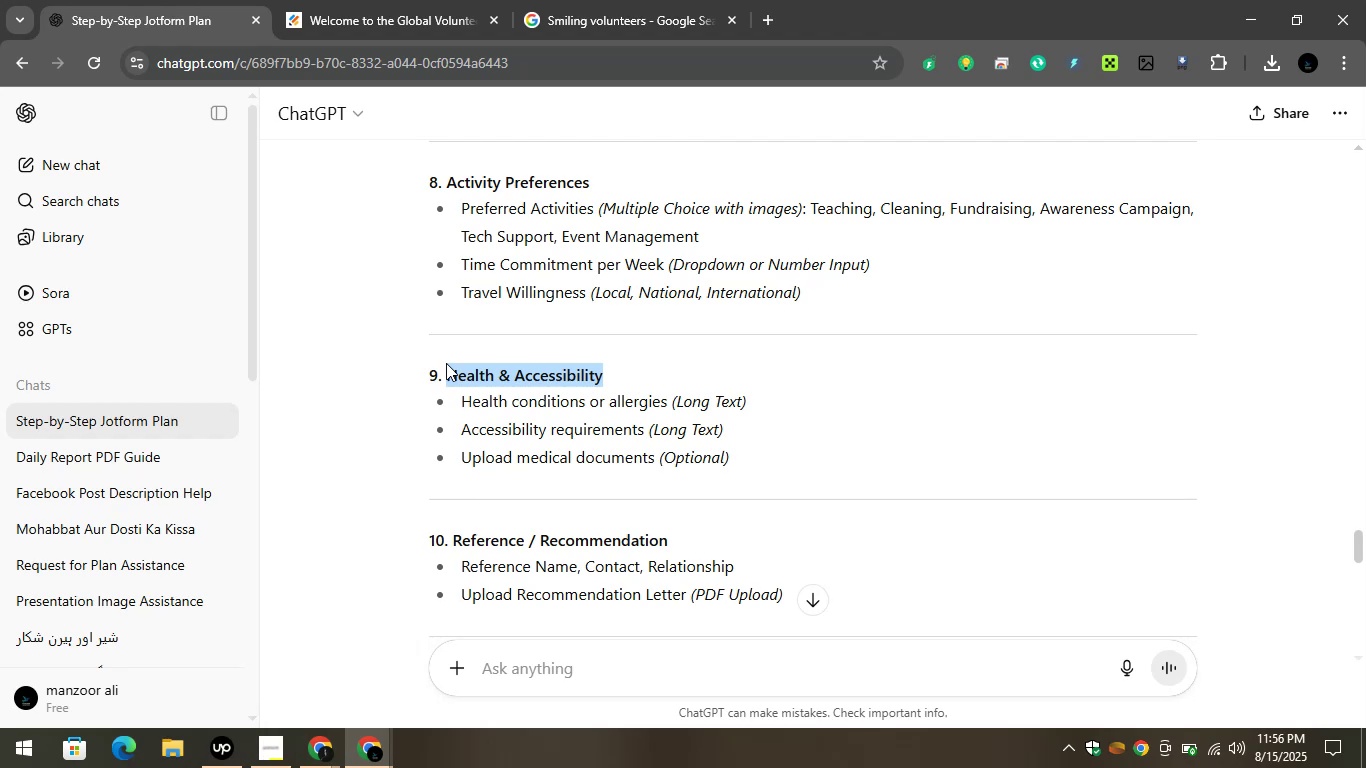 
key(Control+C)
 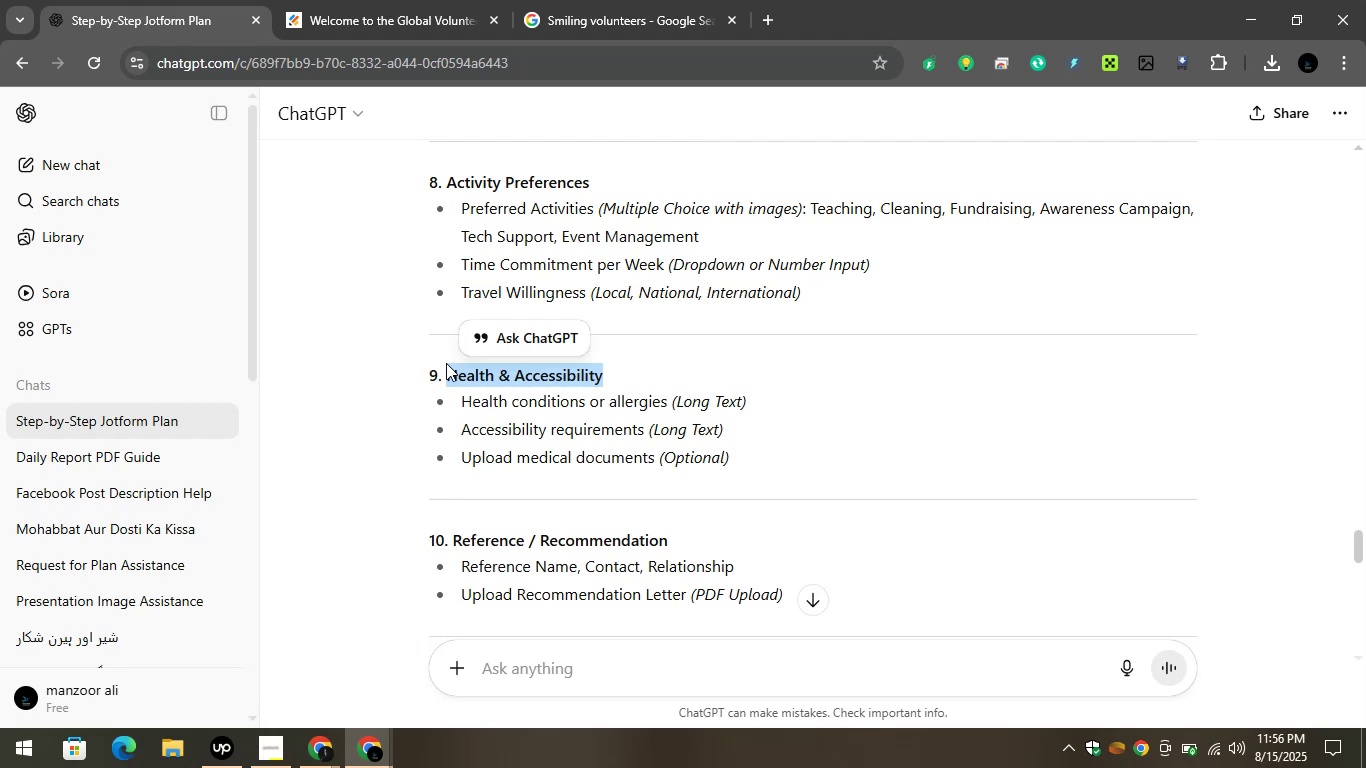 
key(Control+C)
 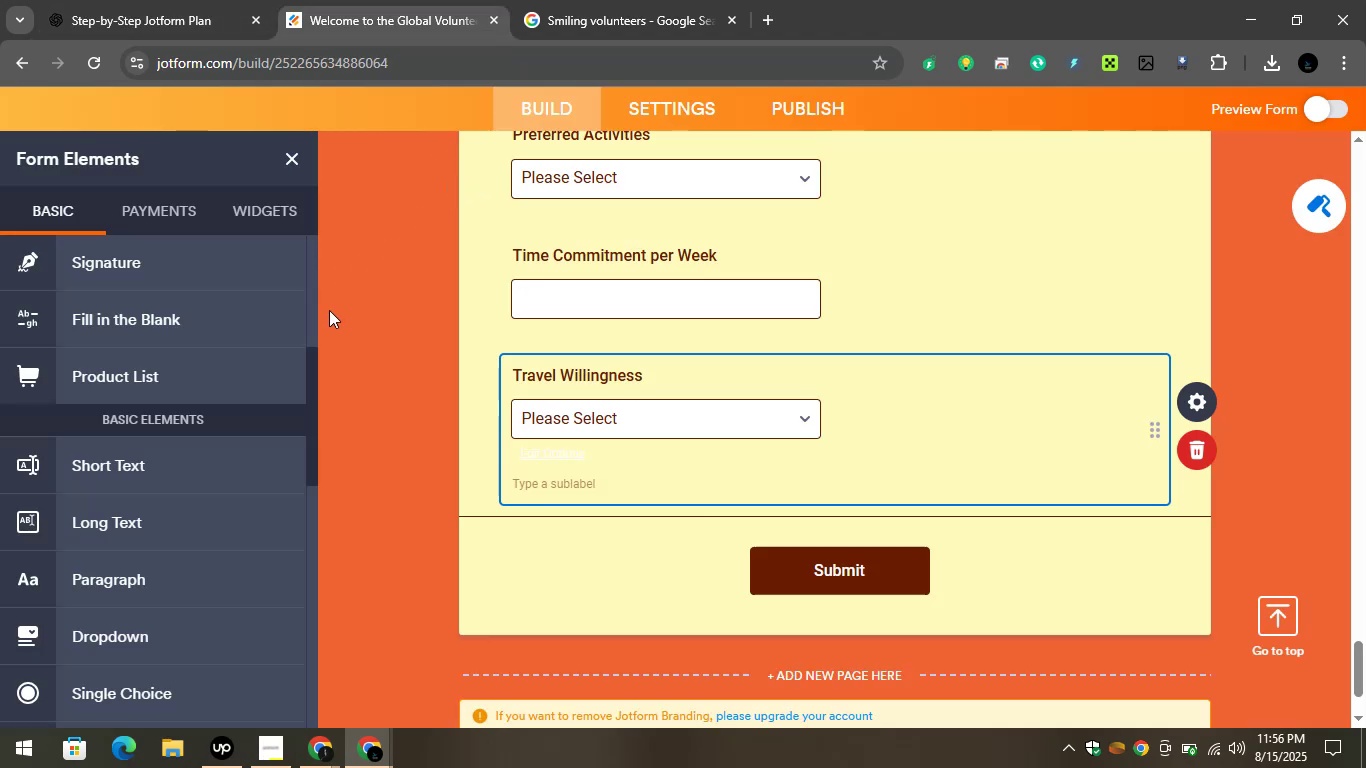 
left_click([184, 0])
 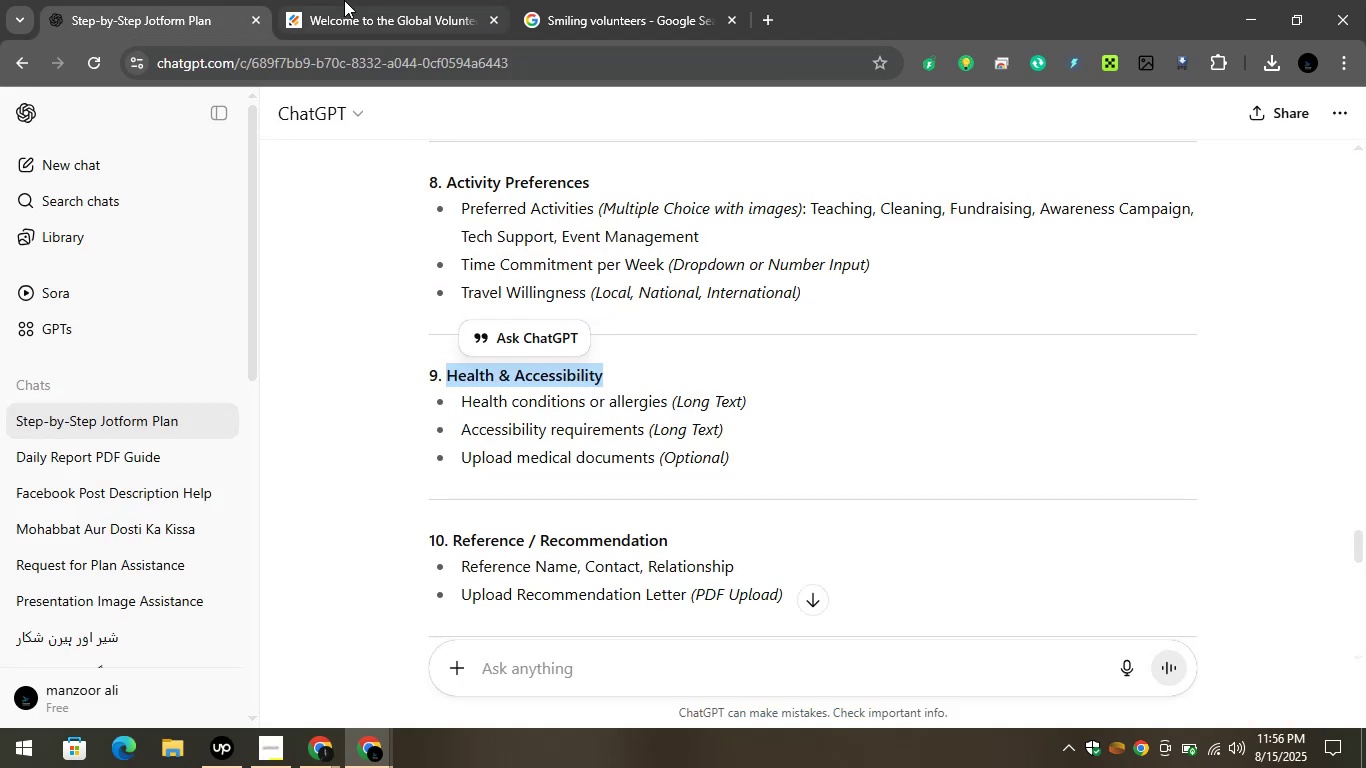 
scroll: coordinate [223, 477], scroll_direction: up, amount: 9.0
 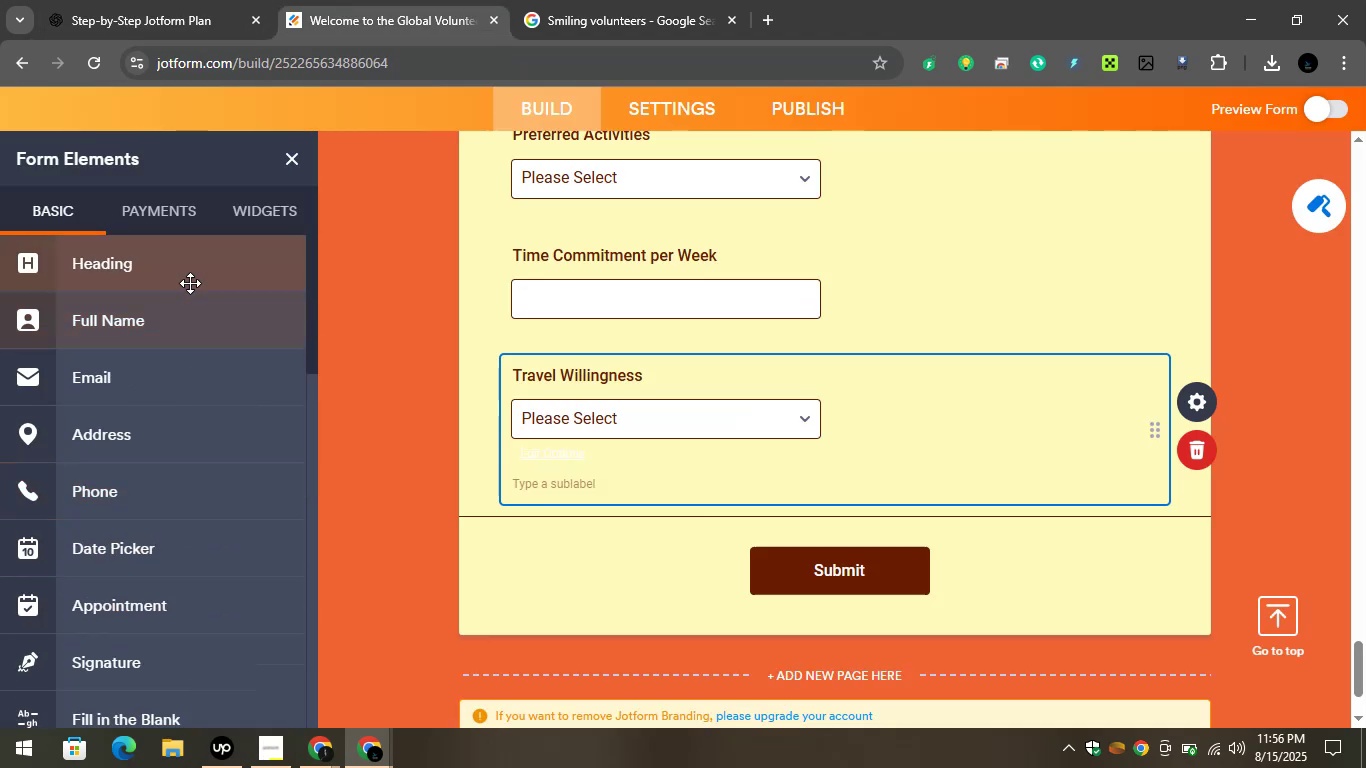 
left_click_drag(start_coordinate=[162, 272], to_coordinate=[686, 536])
 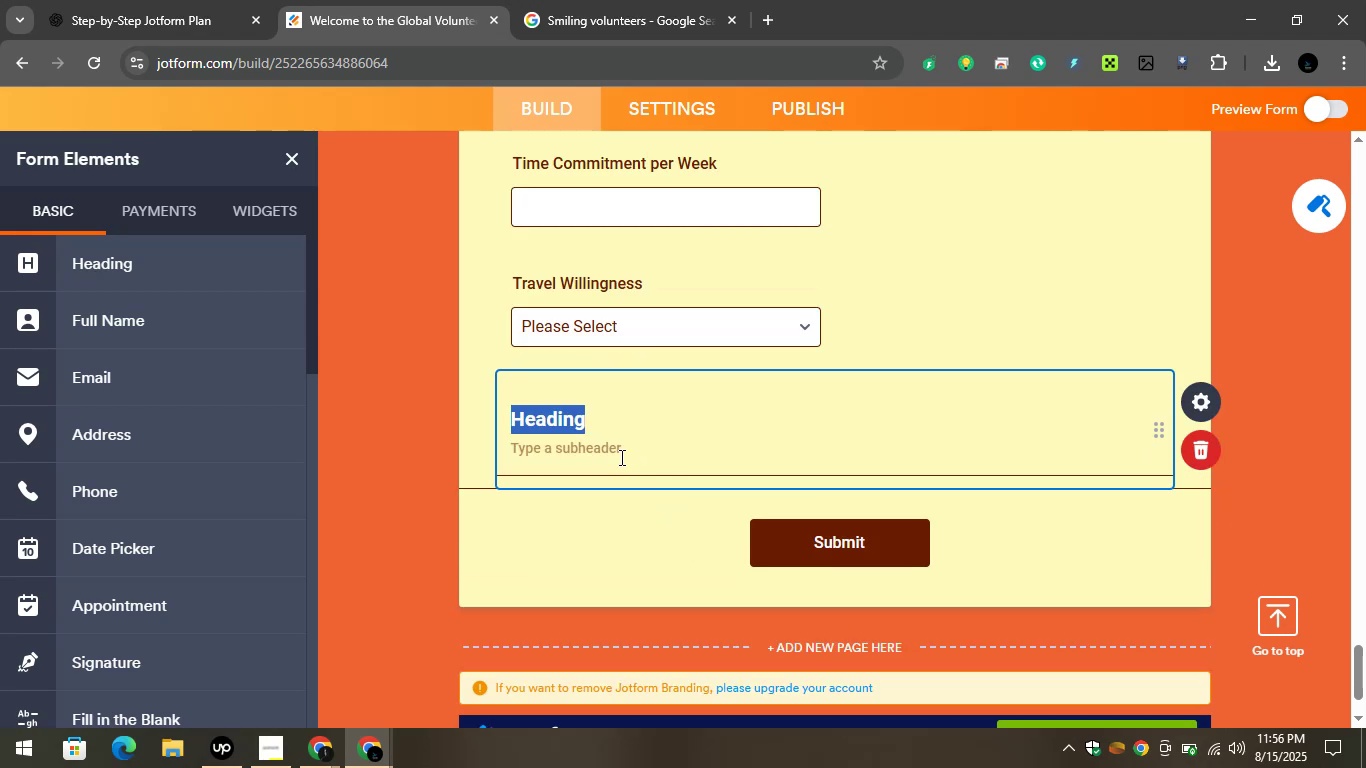 
key(Control+V)
 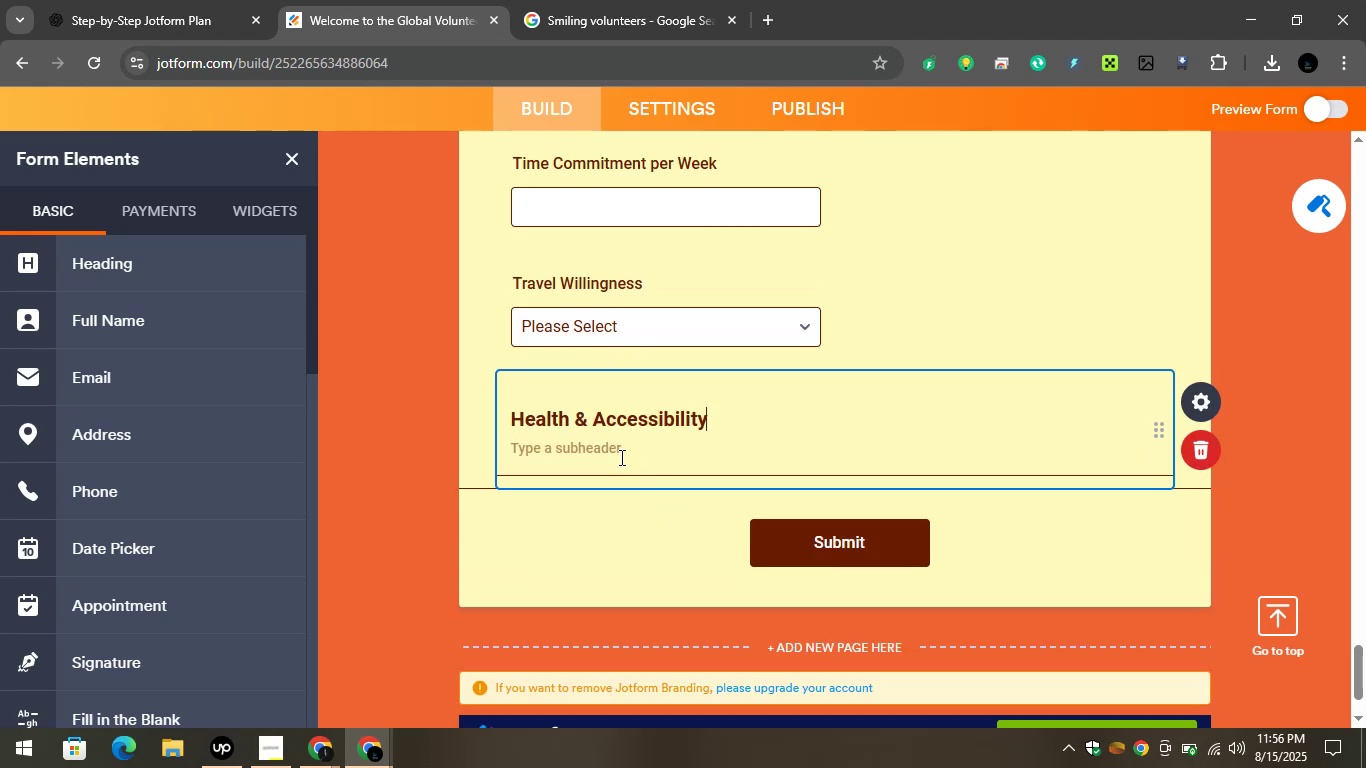 
wait(7.48)
 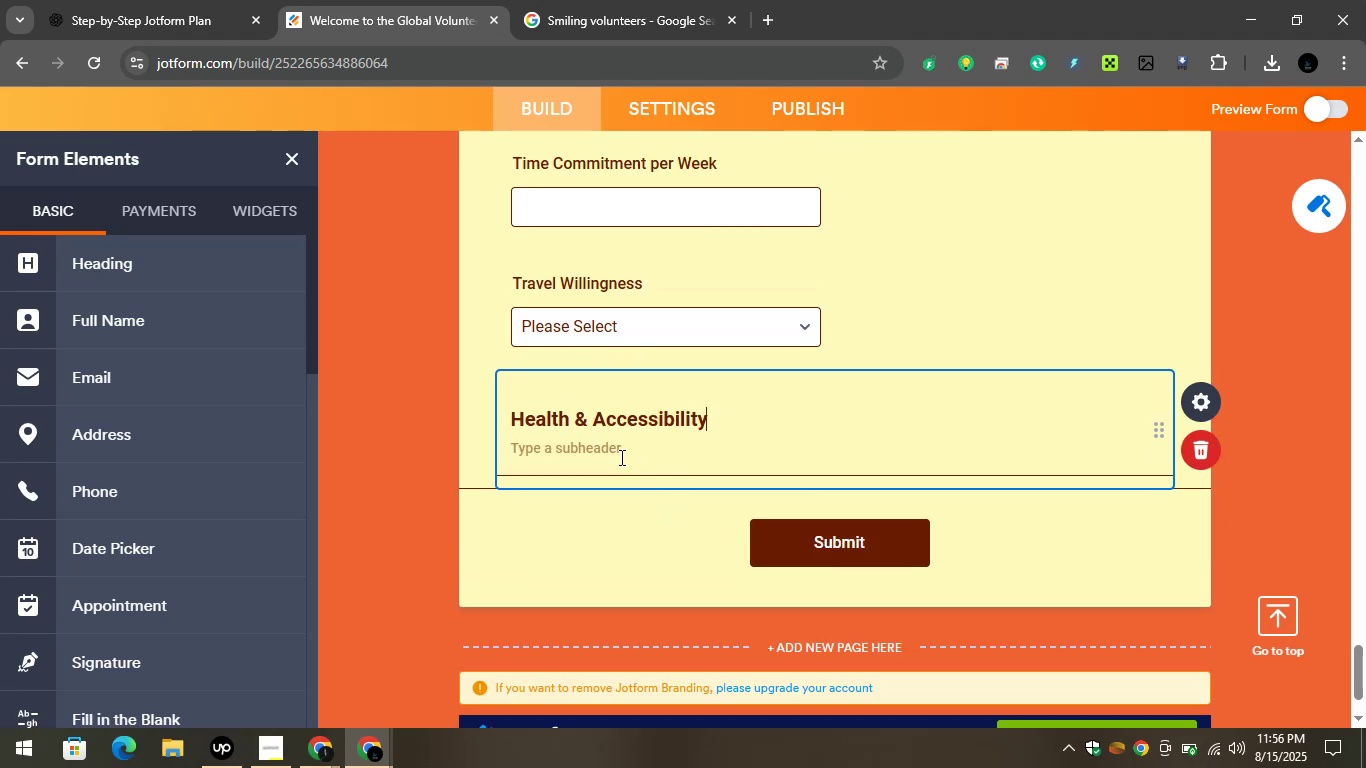 
left_click([229, 0])
 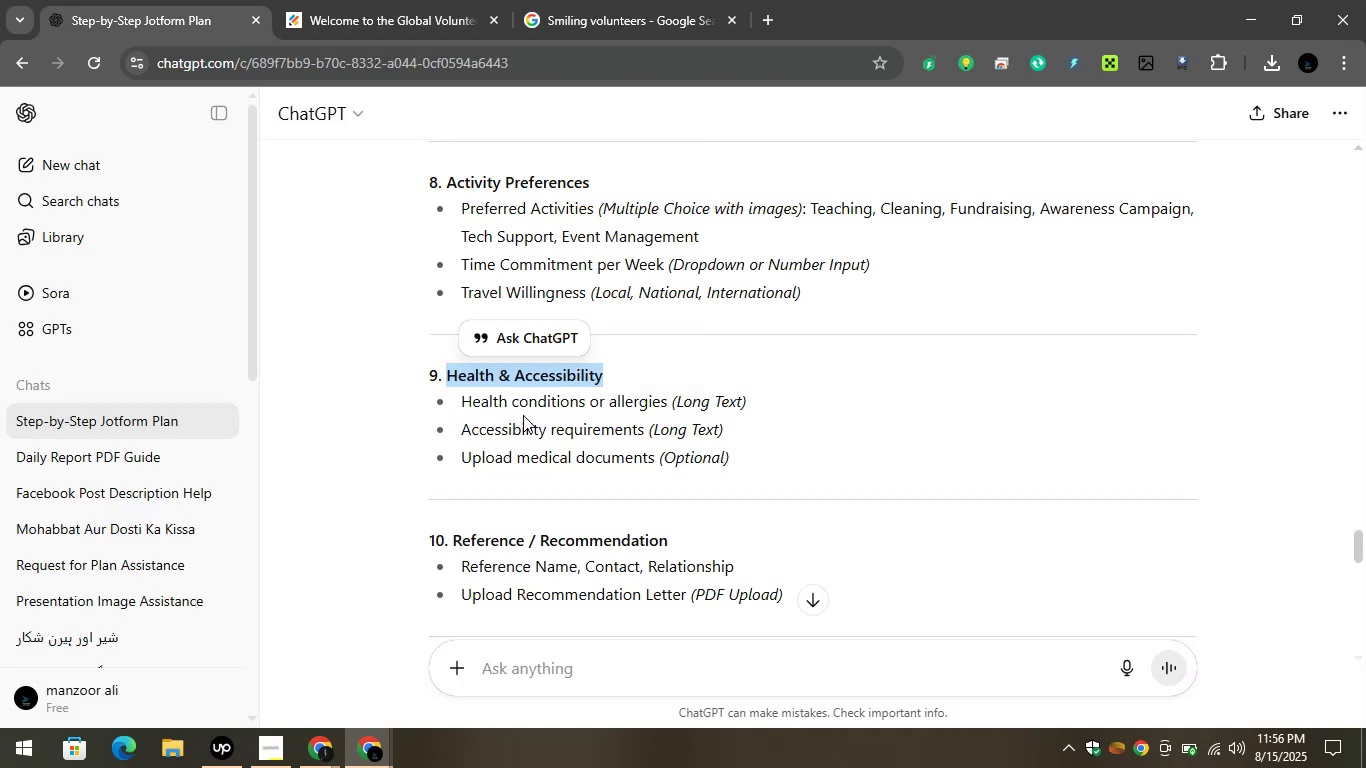 
left_click([507, 412])
 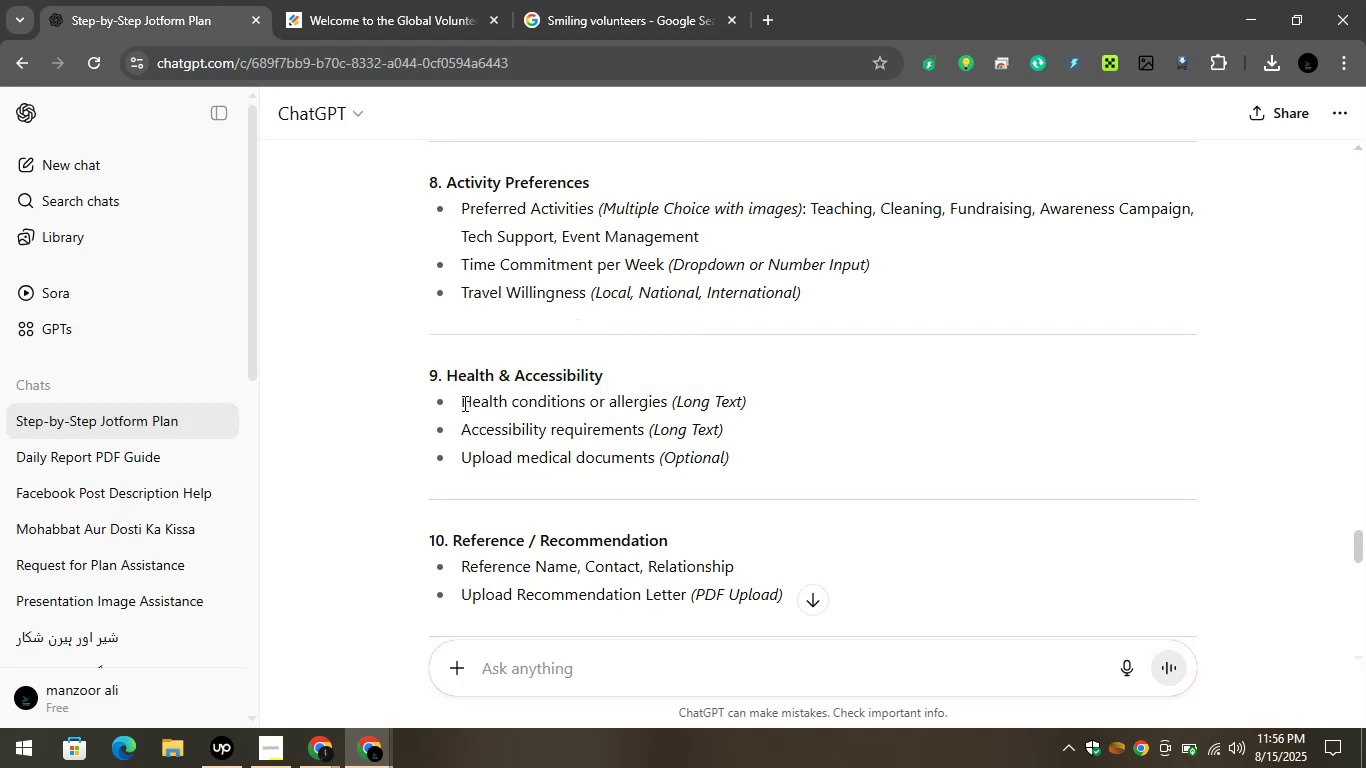 
left_click_drag(start_coordinate=[458, 402], to_coordinate=[666, 411])
 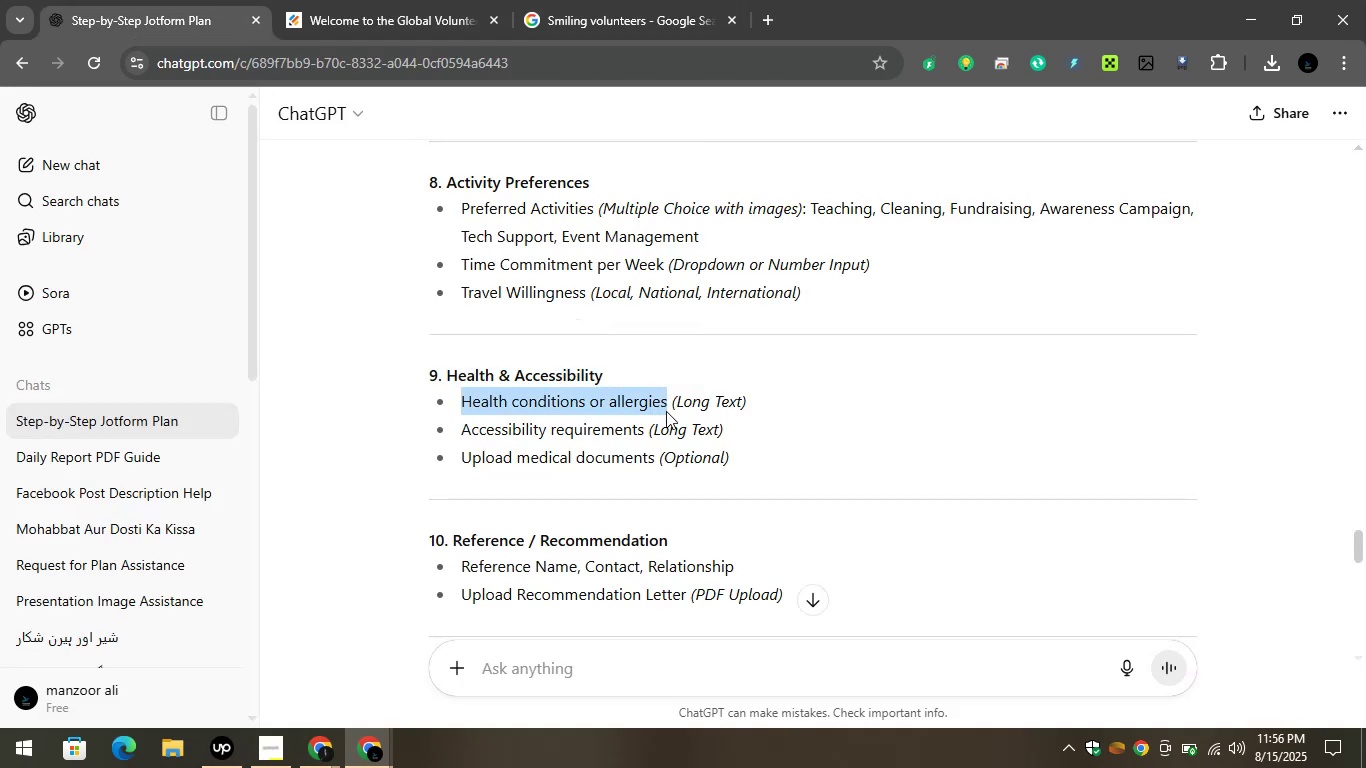 
key(Control+C)
 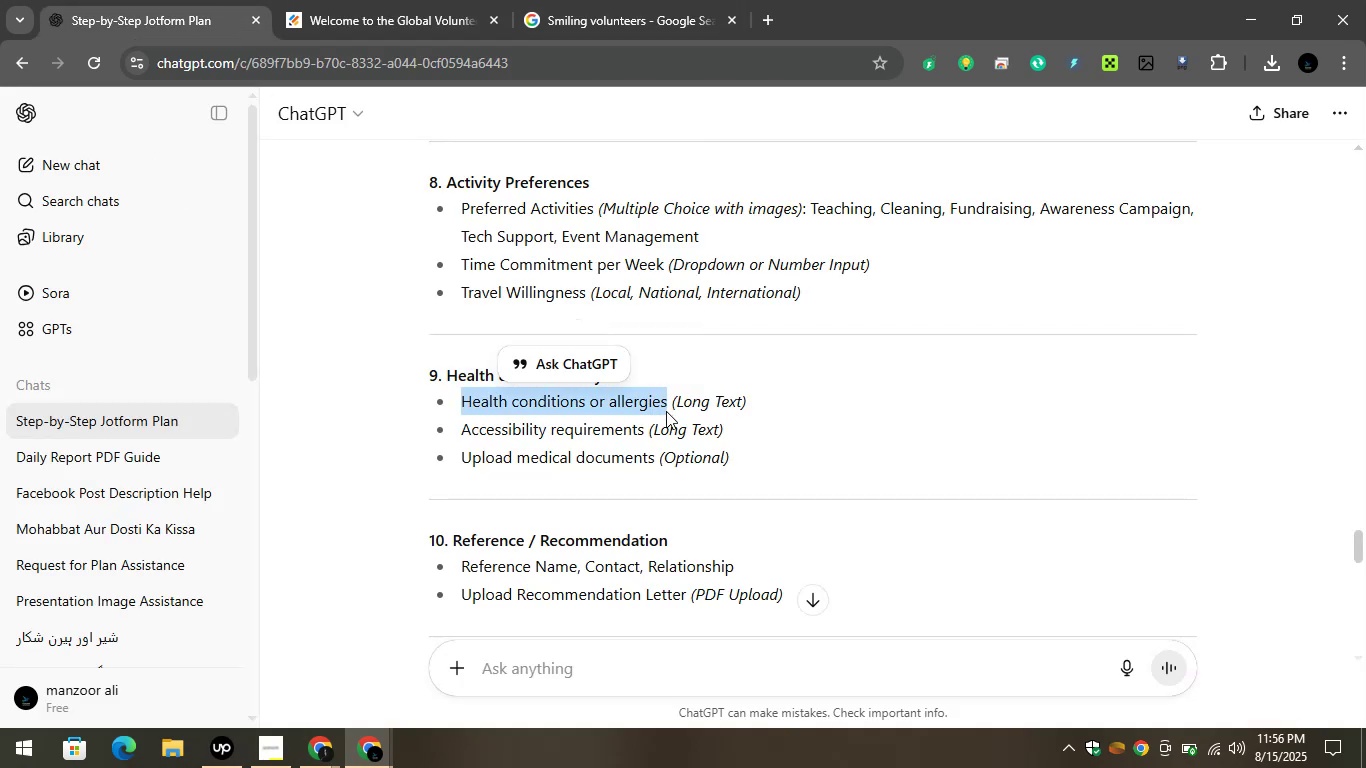 
key(Control+C)
 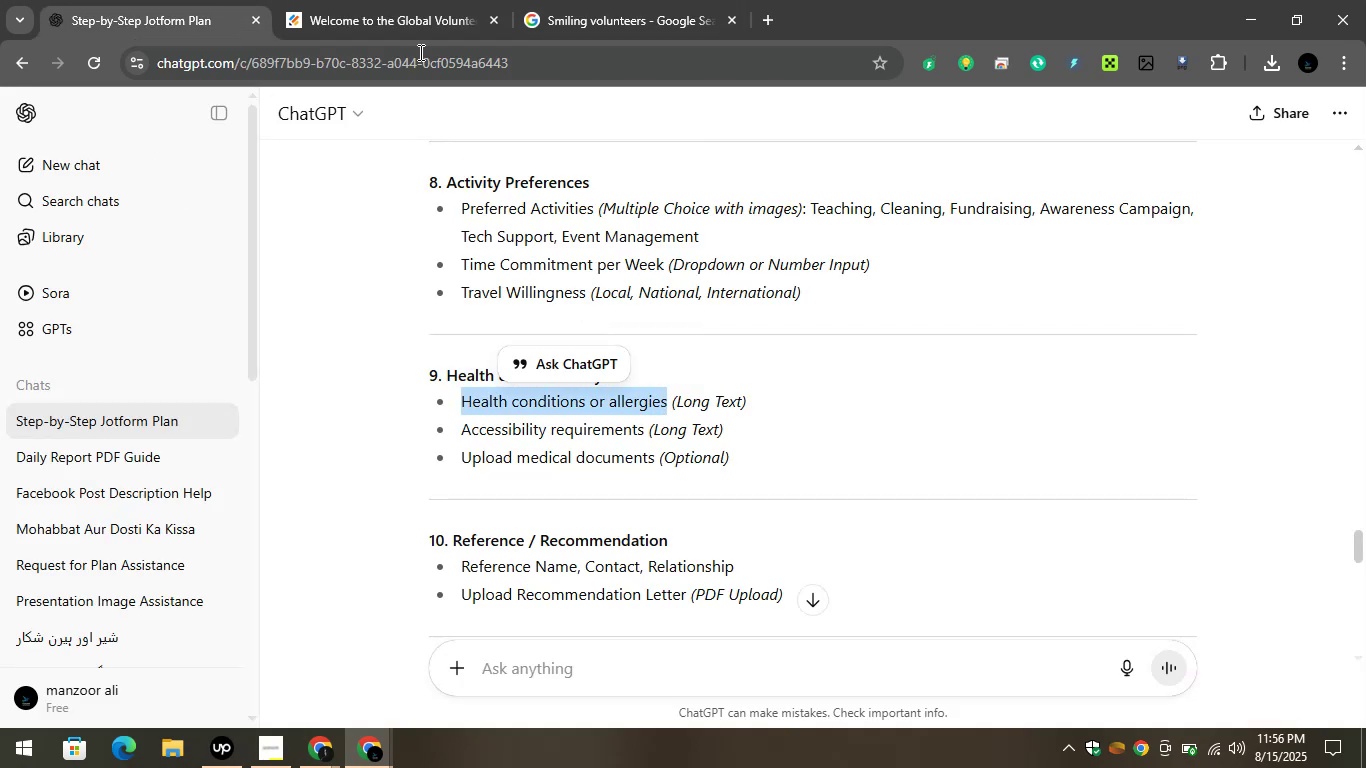 
left_click_drag(start_coordinate=[423, 0], to_coordinate=[429, 0])
 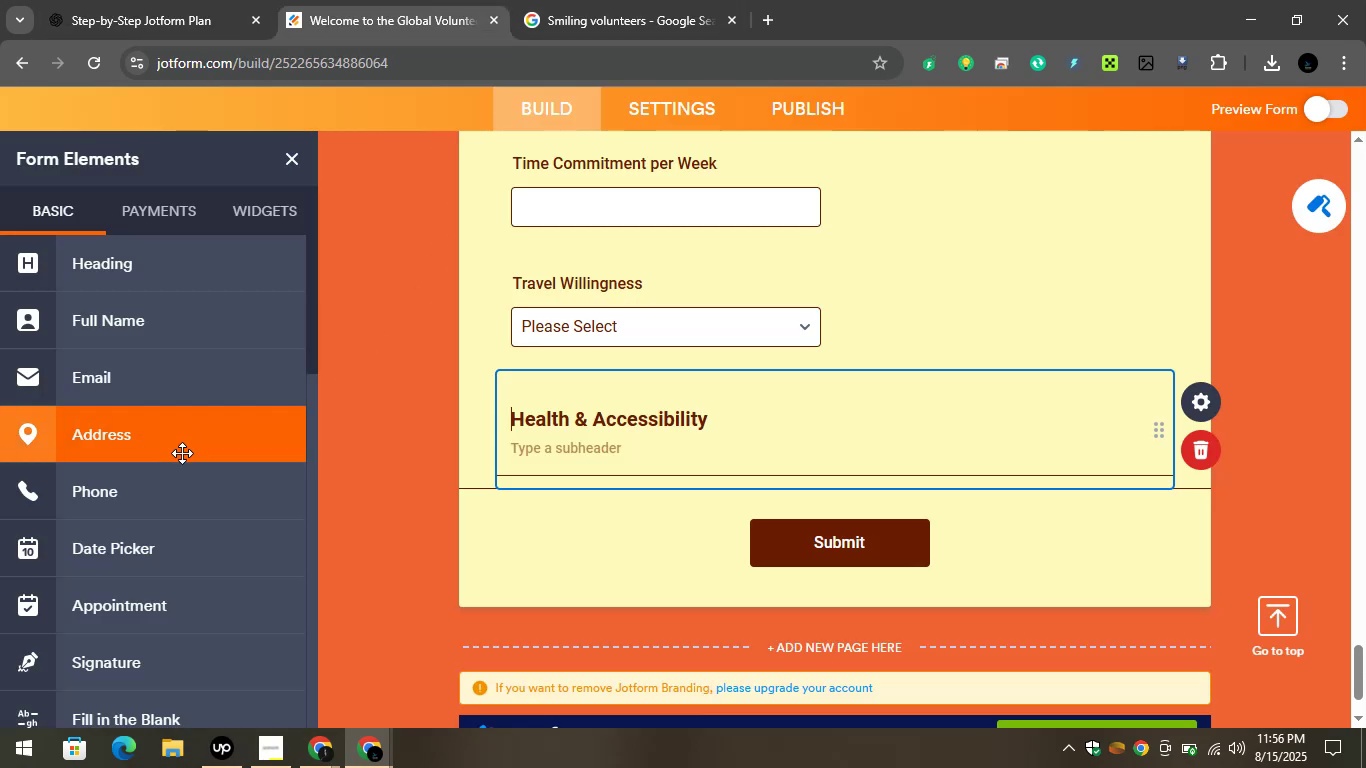 
scroll: coordinate [181, 462], scroll_direction: down, amount: 2.0
 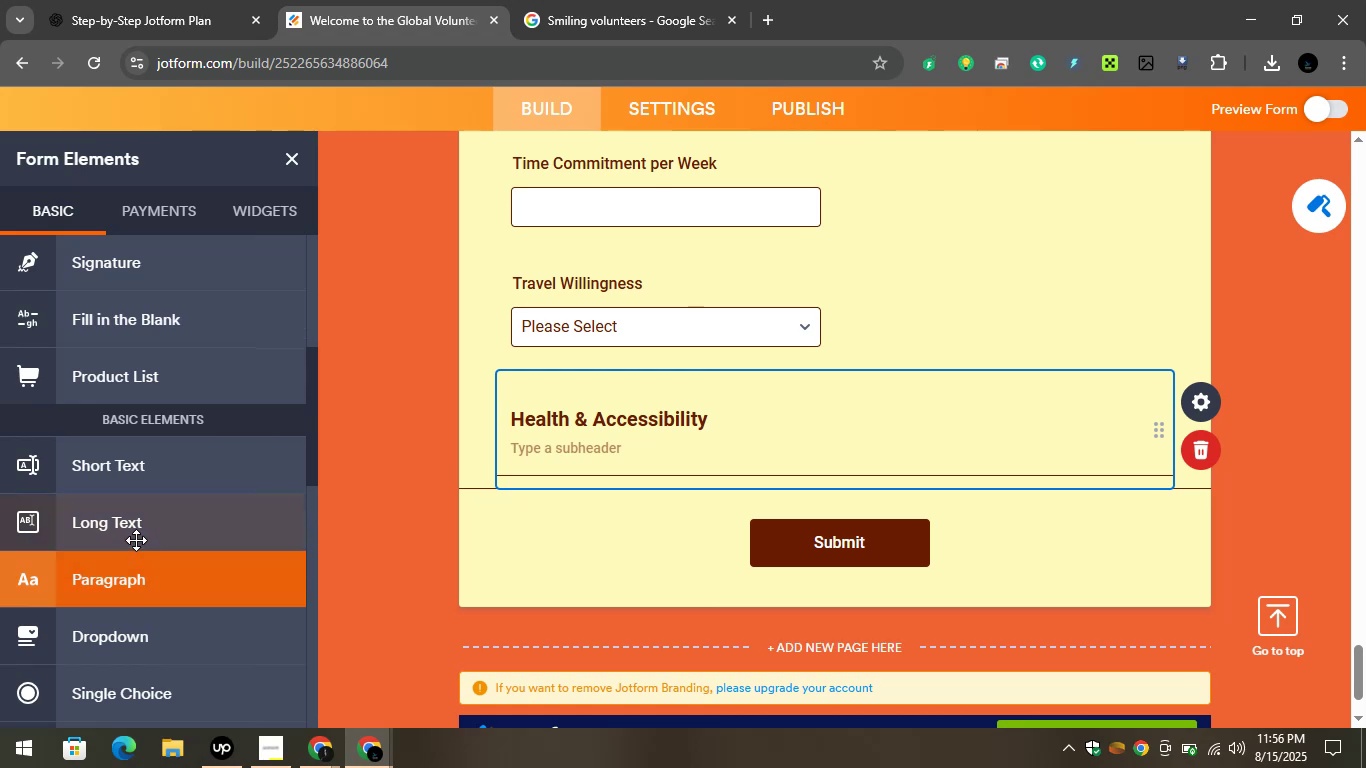 
left_click_drag(start_coordinate=[96, 524], to_coordinate=[690, 477])
 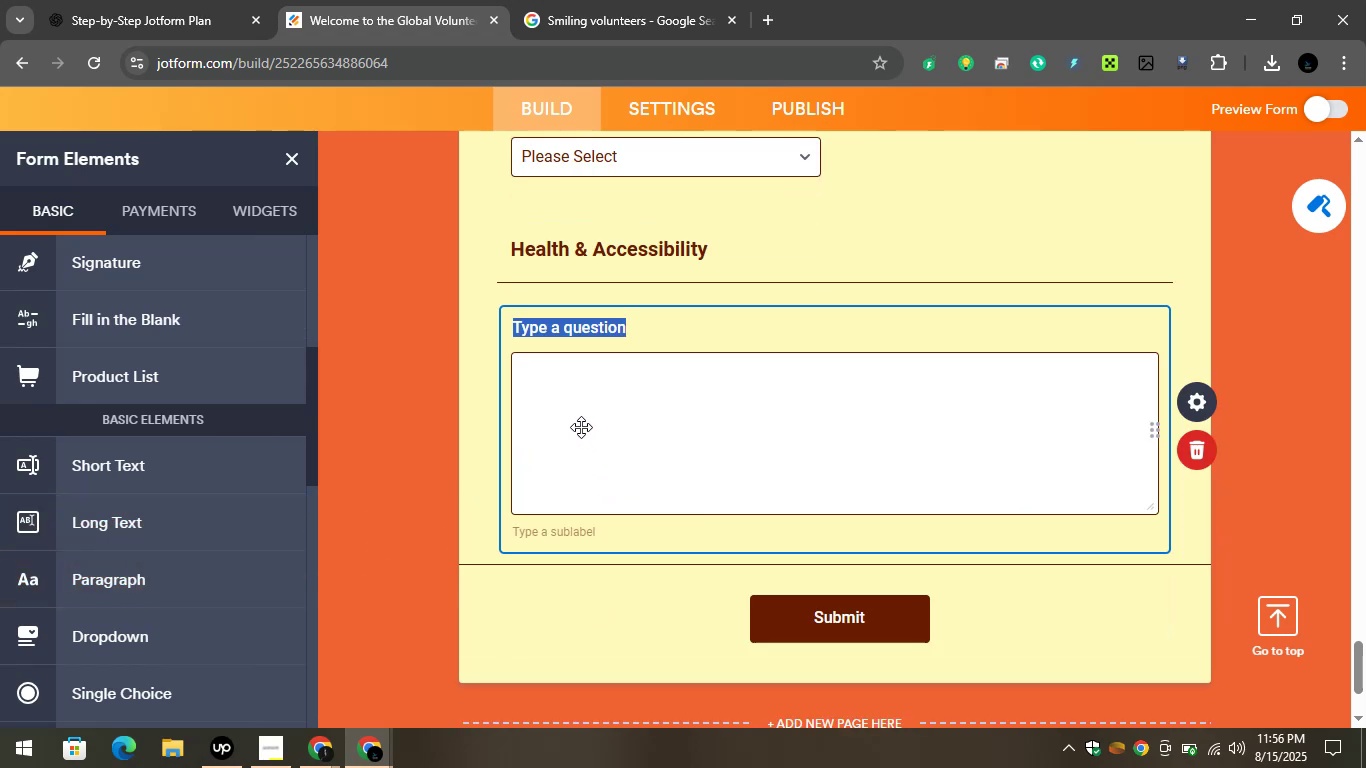 
key(Control+V)
 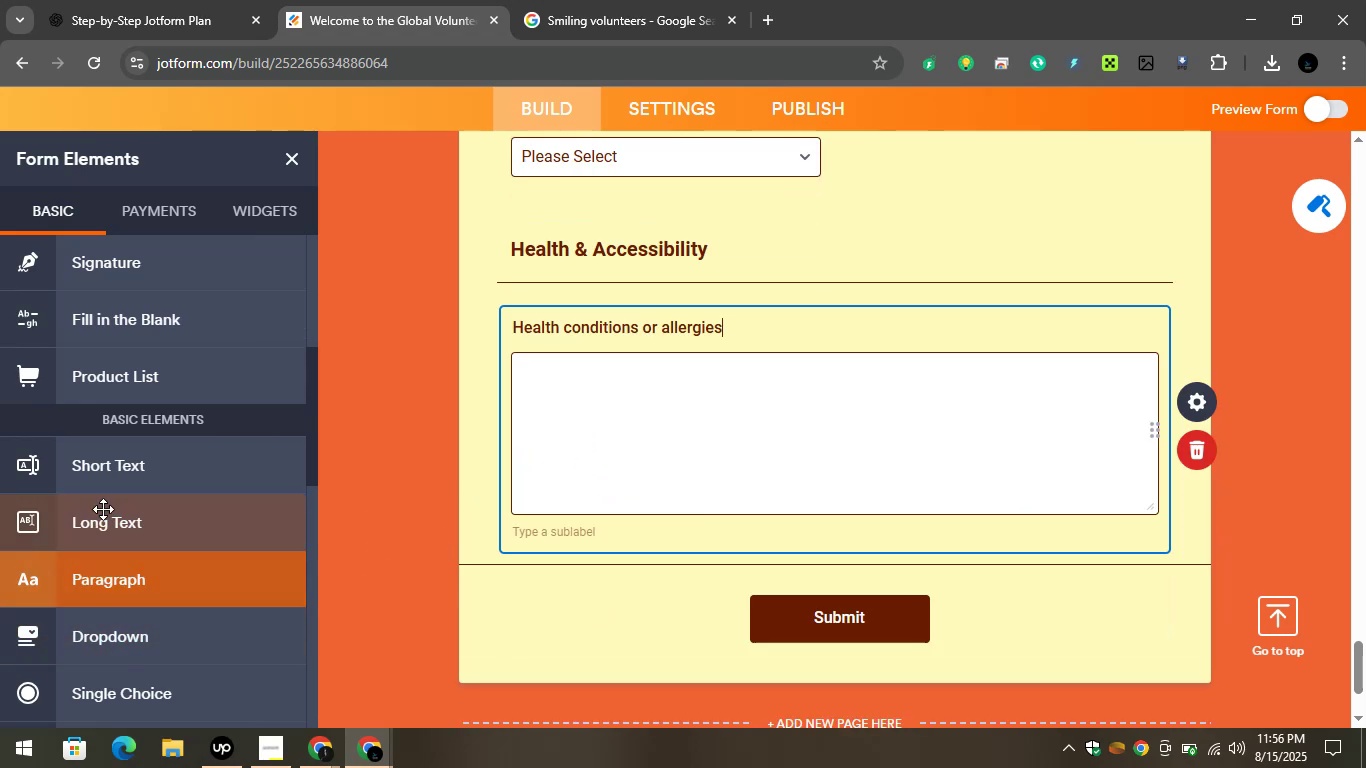 
left_click_drag(start_coordinate=[105, 522], to_coordinate=[679, 550])
 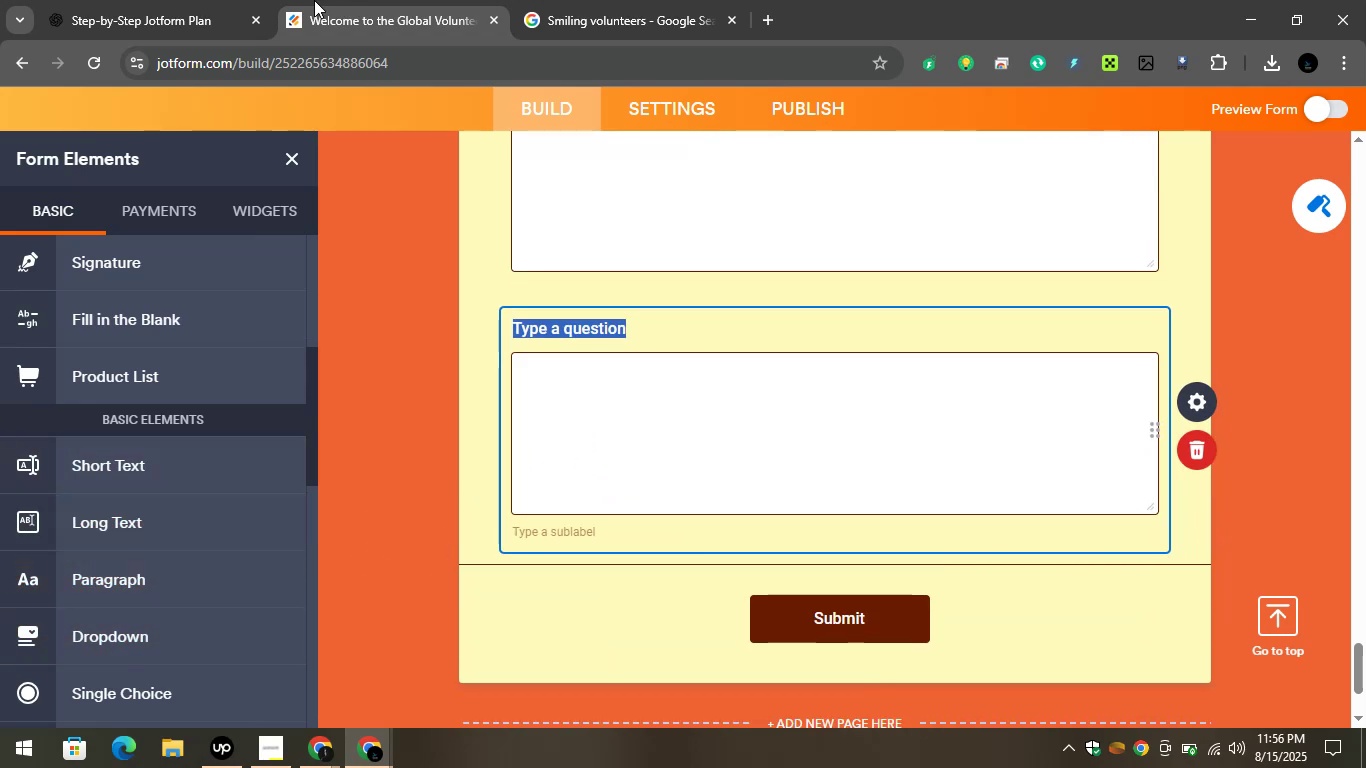 
left_click([191, 0])
 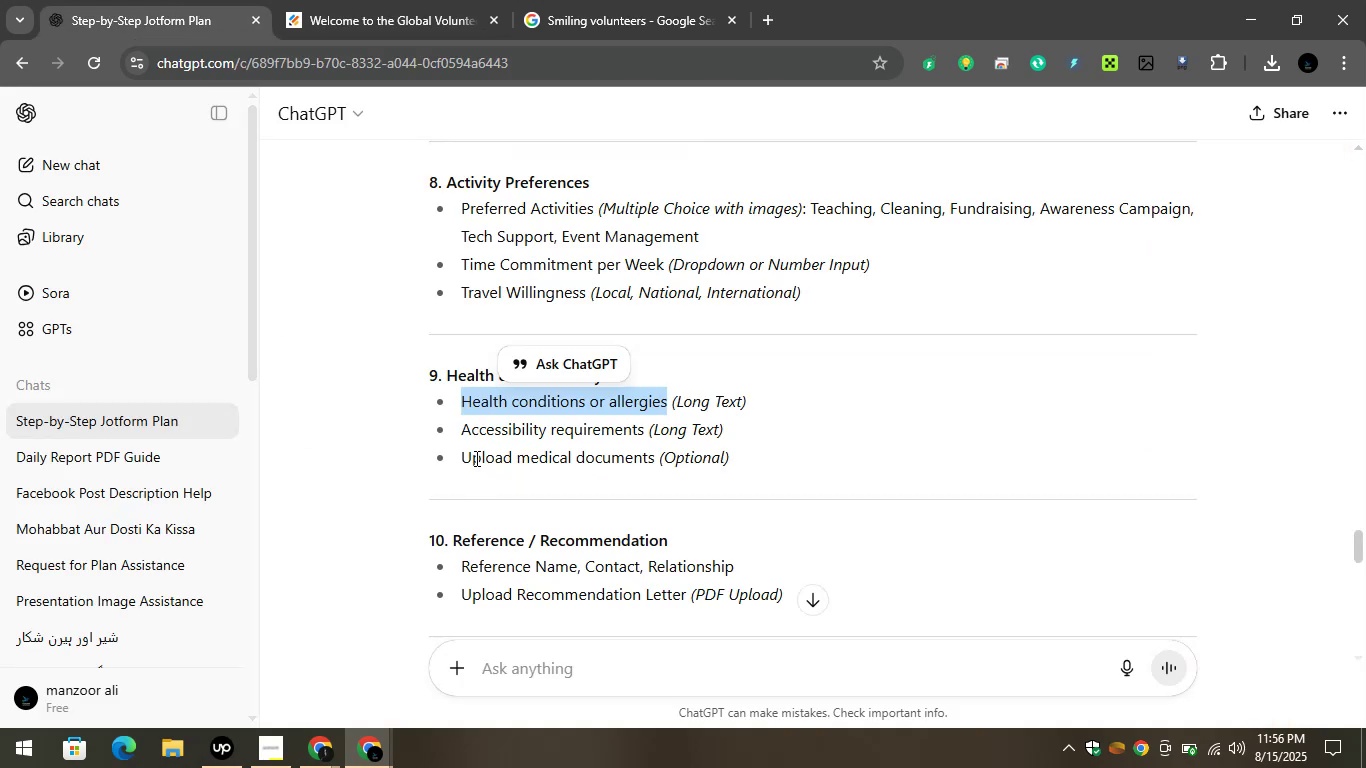 
left_click_drag(start_coordinate=[457, 429], to_coordinate=[643, 431])
 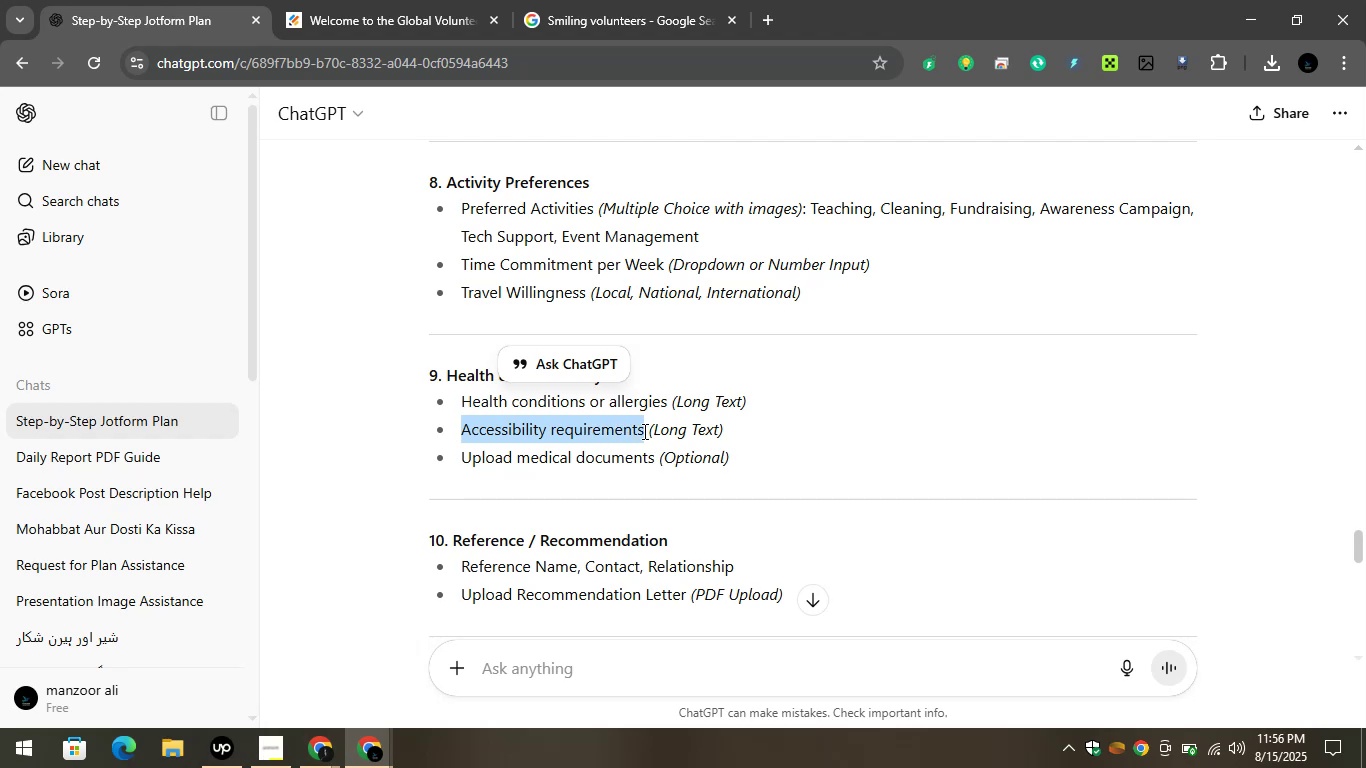 
key(Control+C)
 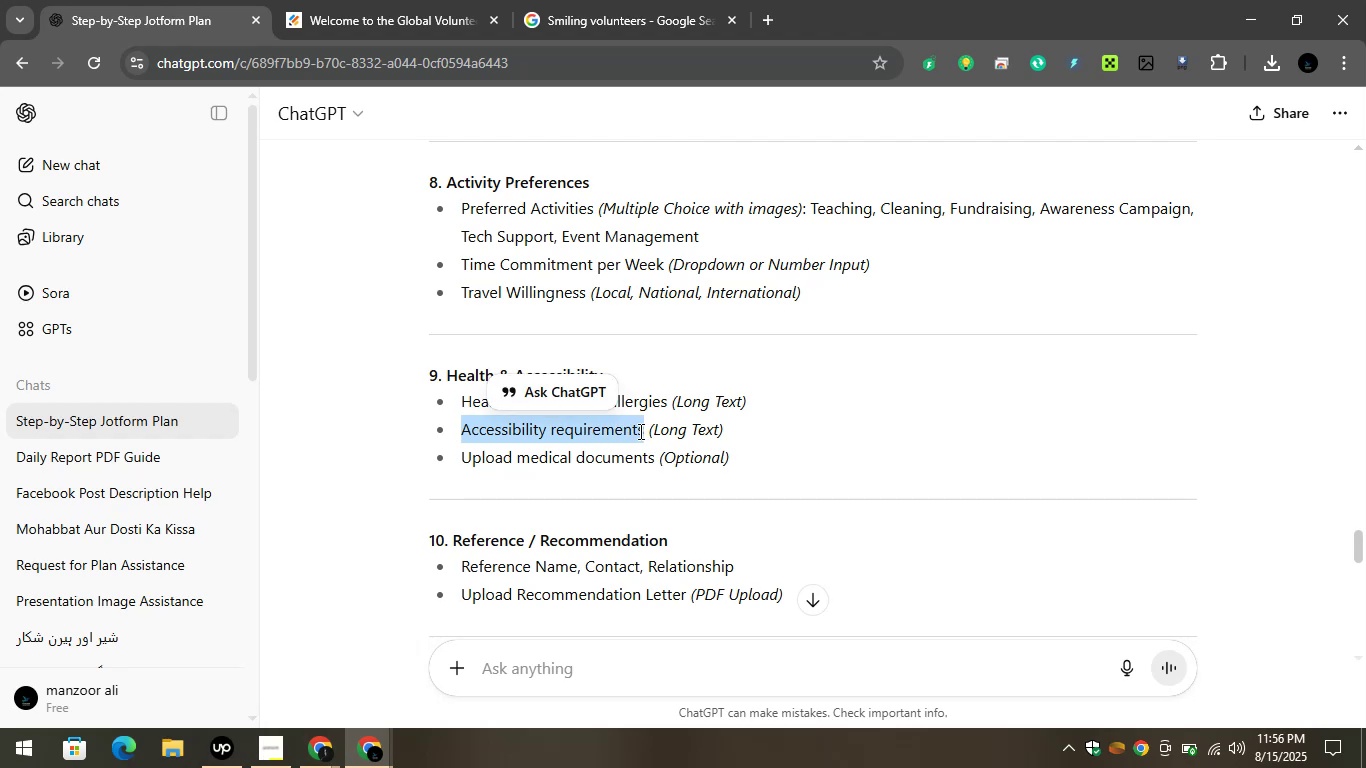 
key(Control+C)
 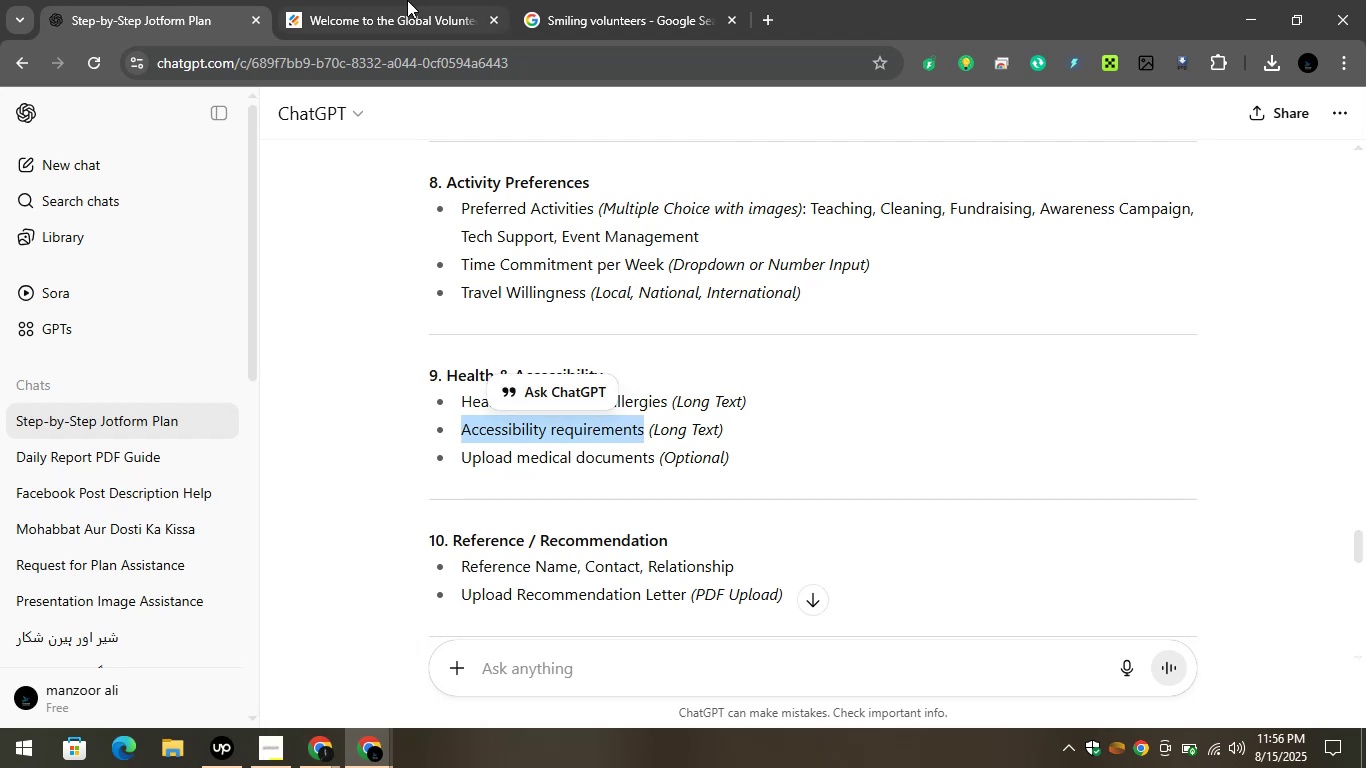 
left_click([394, 0])
 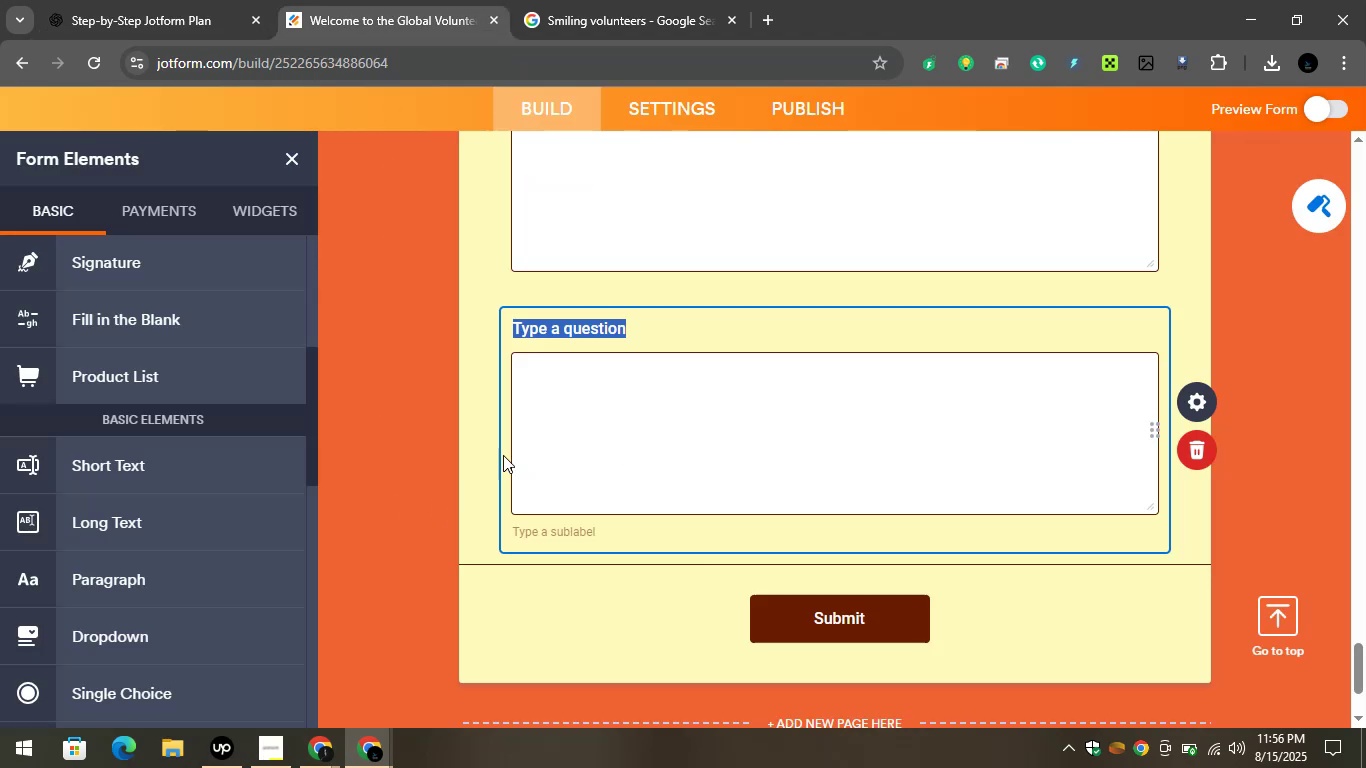 
key(Control+V)
 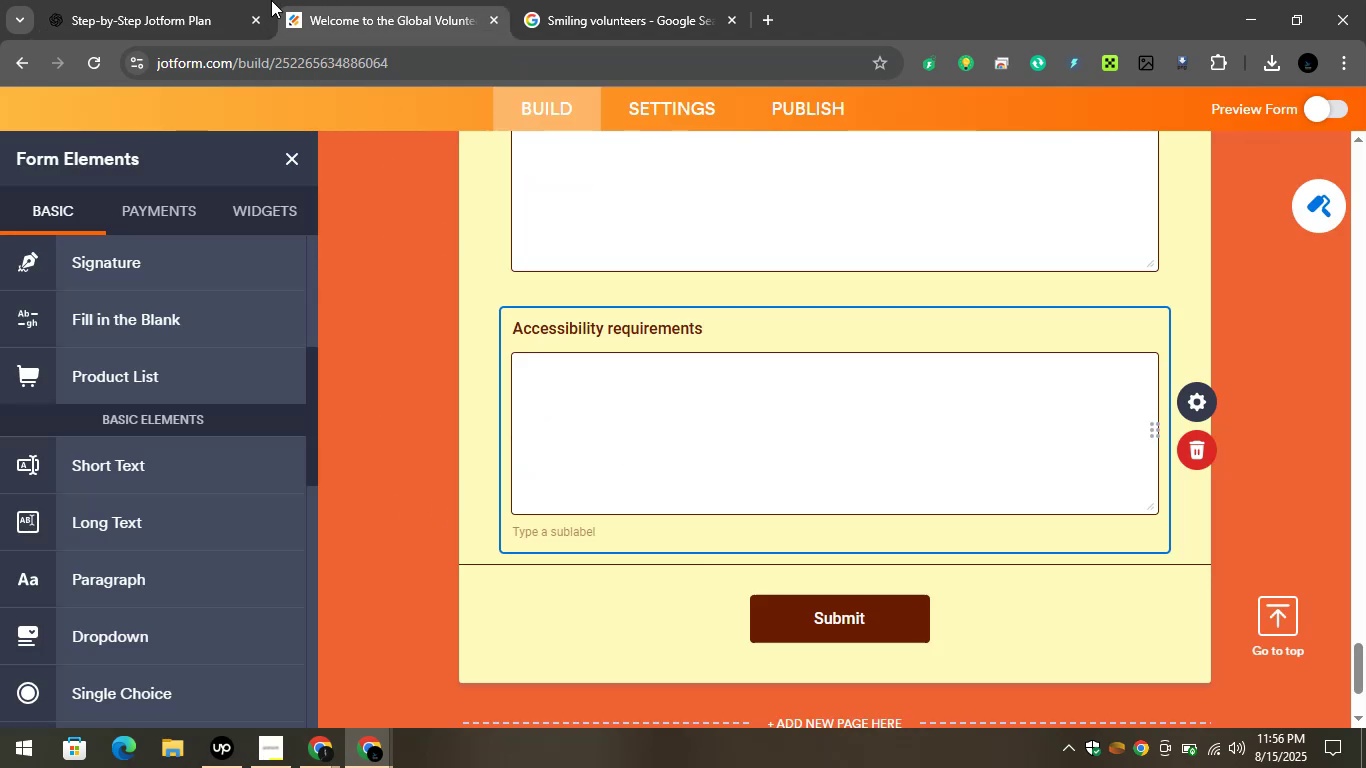 
left_click([186, 0])
 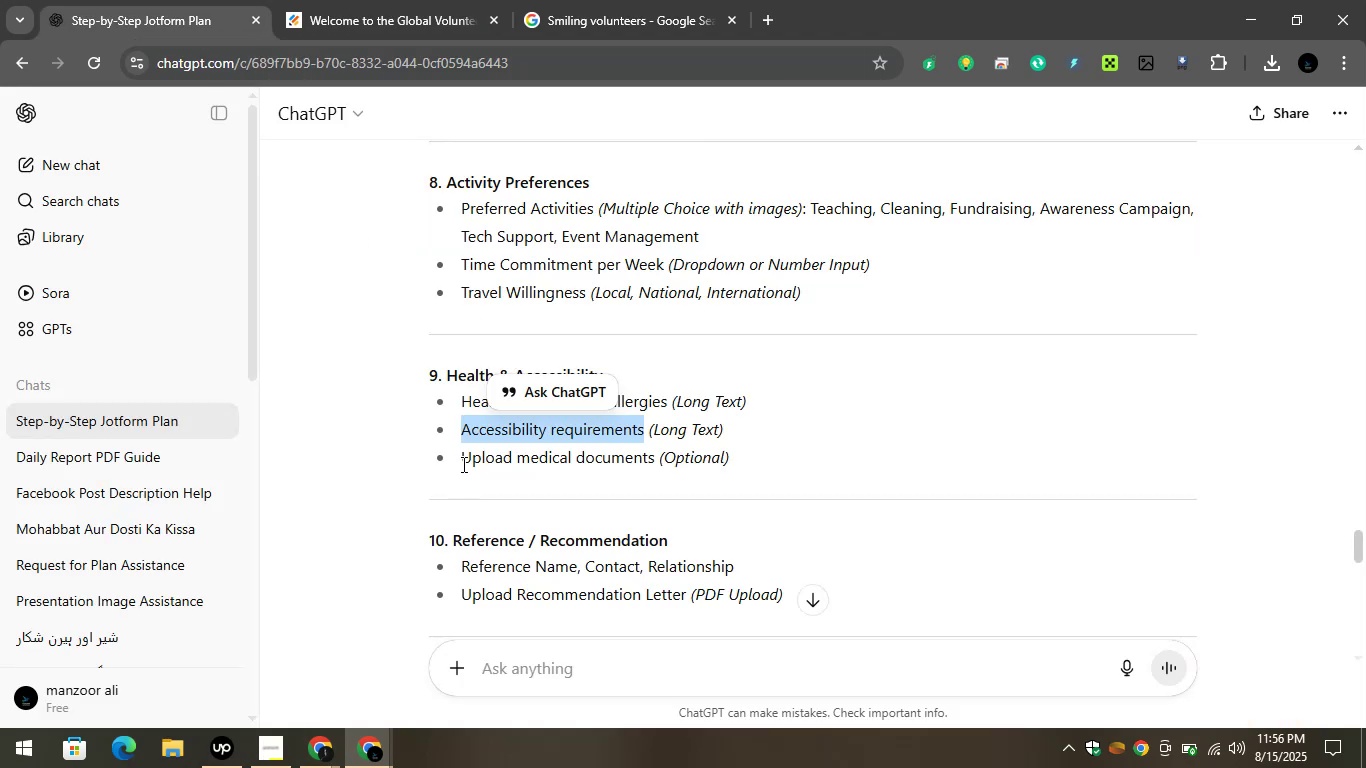 
left_click_drag(start_coordinate=[462, 464], to_coordinate=[656, 466])
 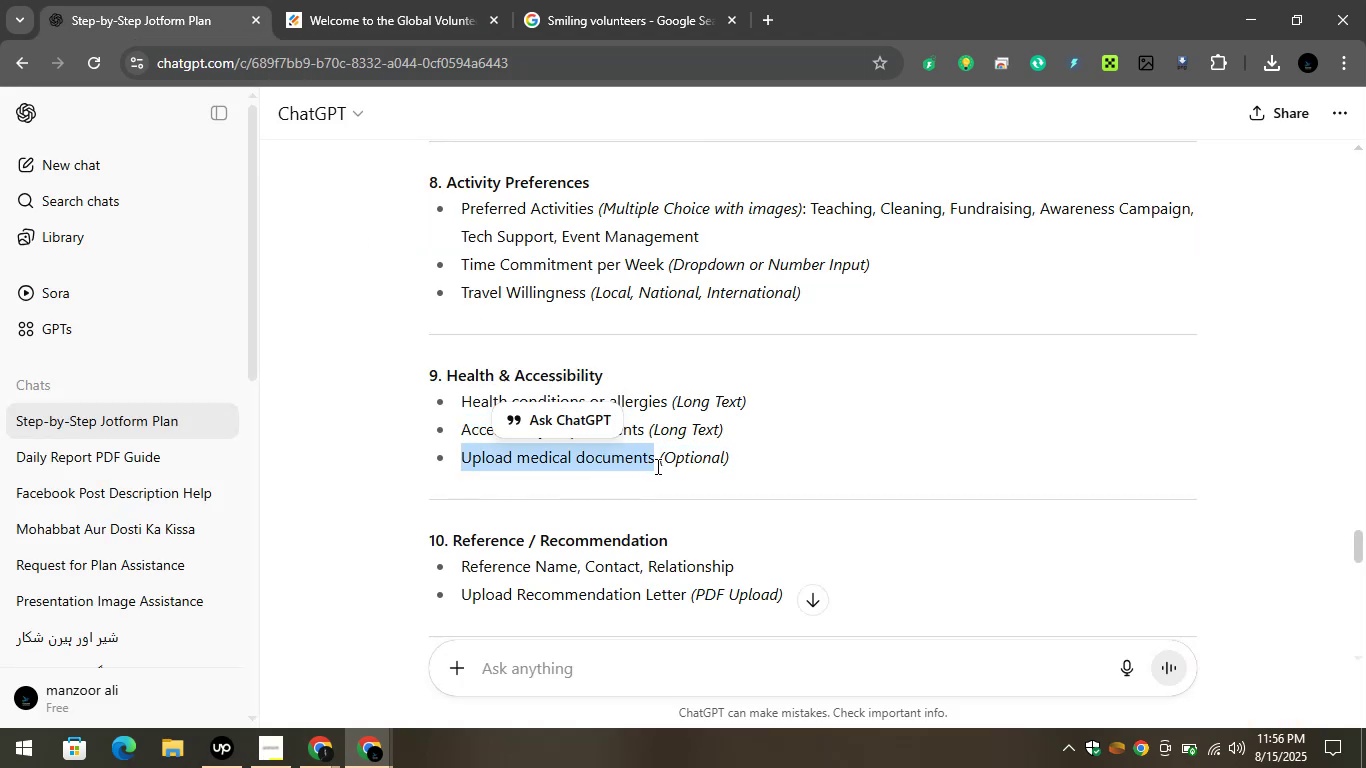 
key(Control+C)
 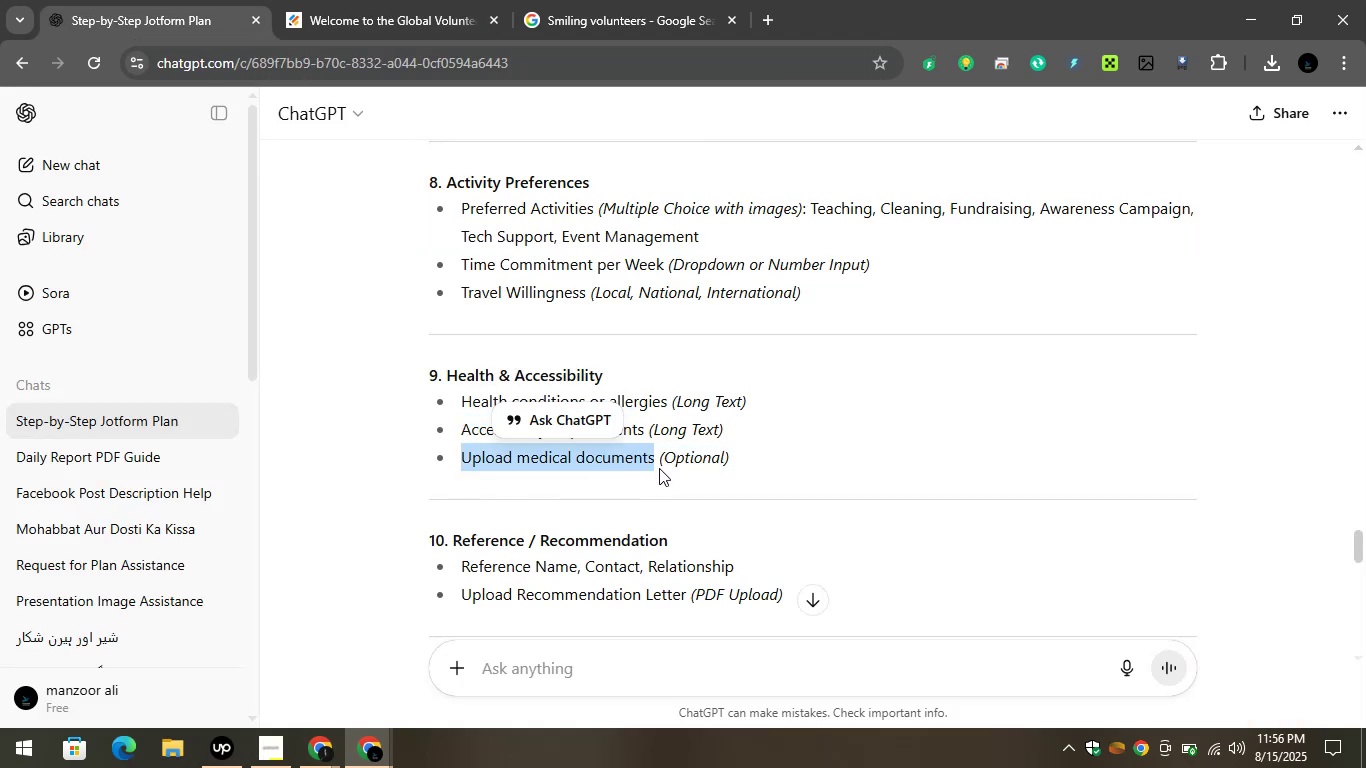 
key(Control+C)
 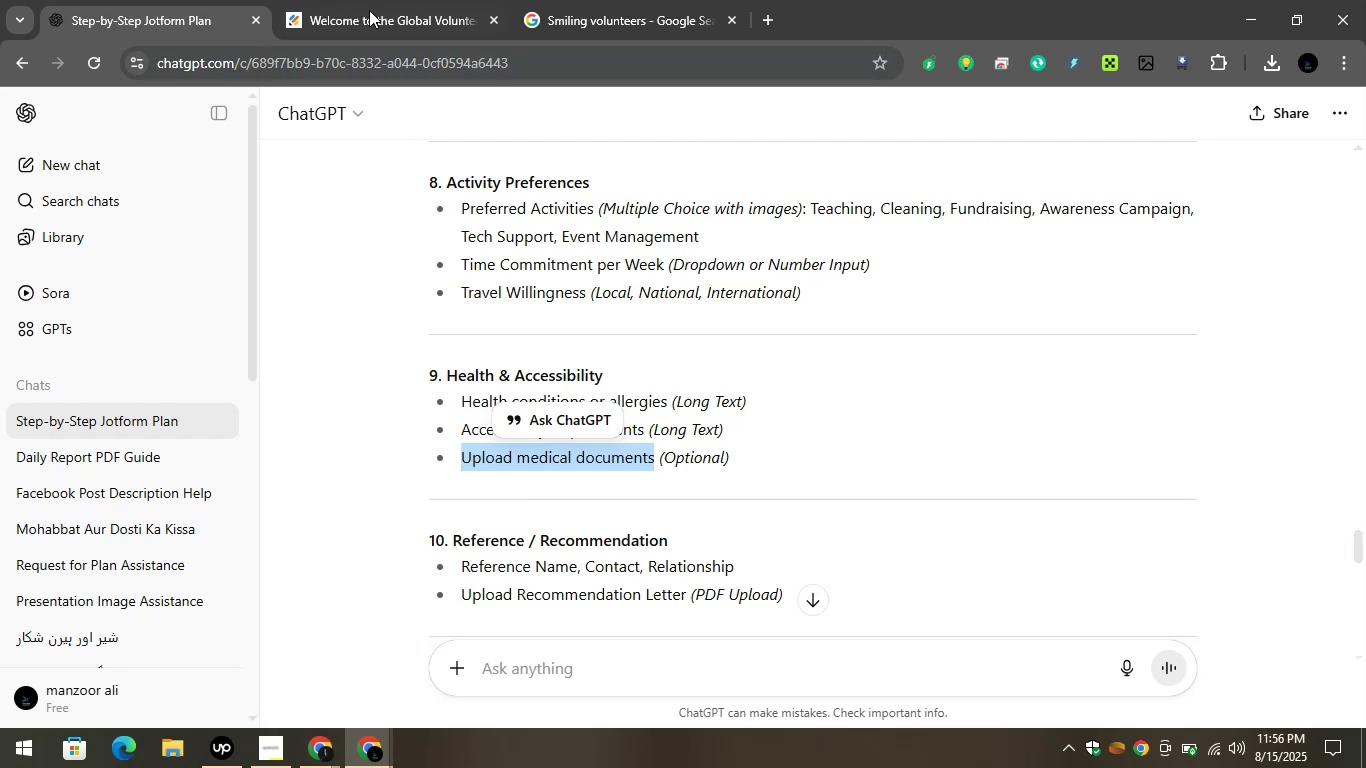 
left_click([357, 0])
 